 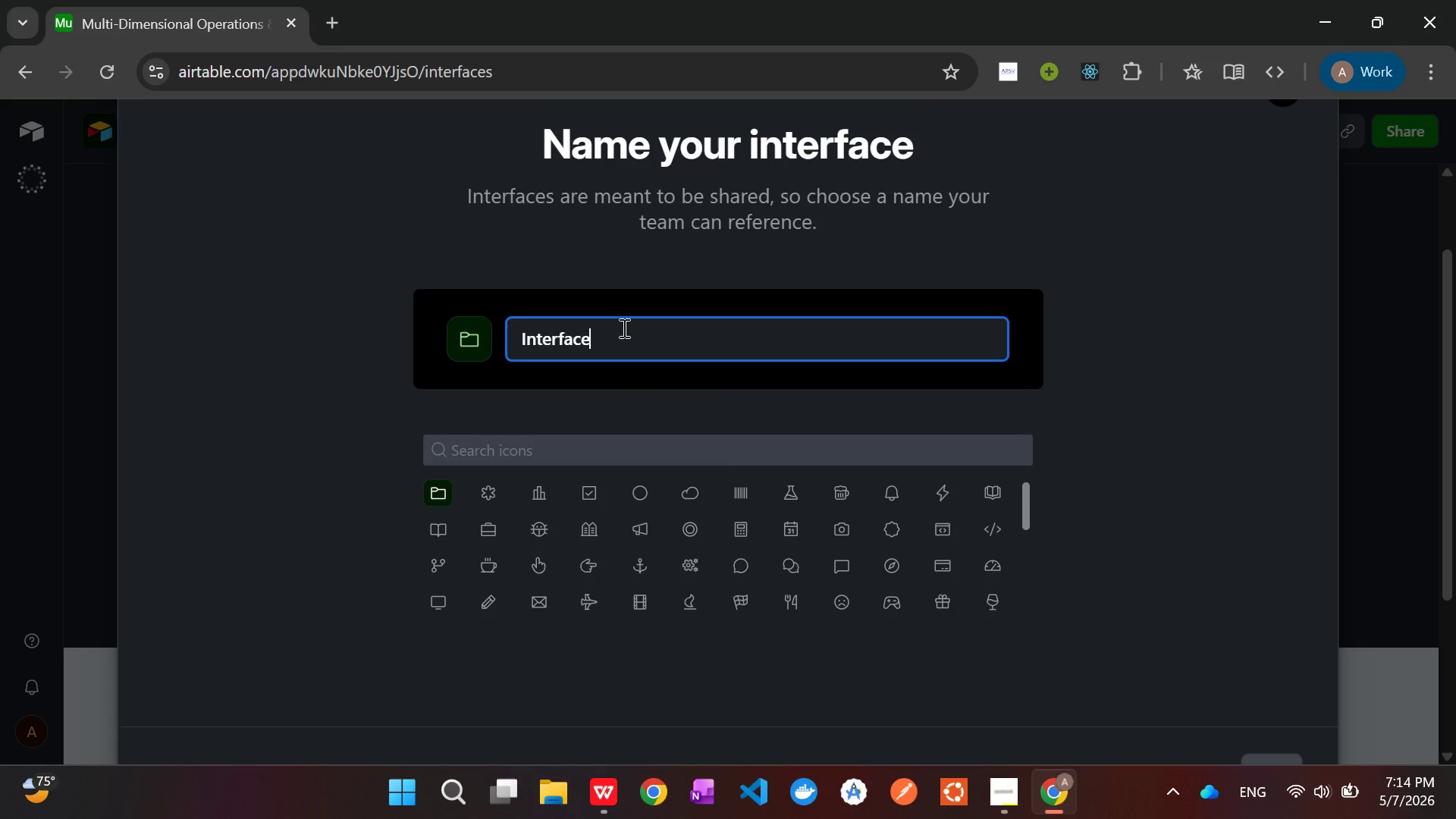 
hold_key(key=Backspace, duration=1.01)
 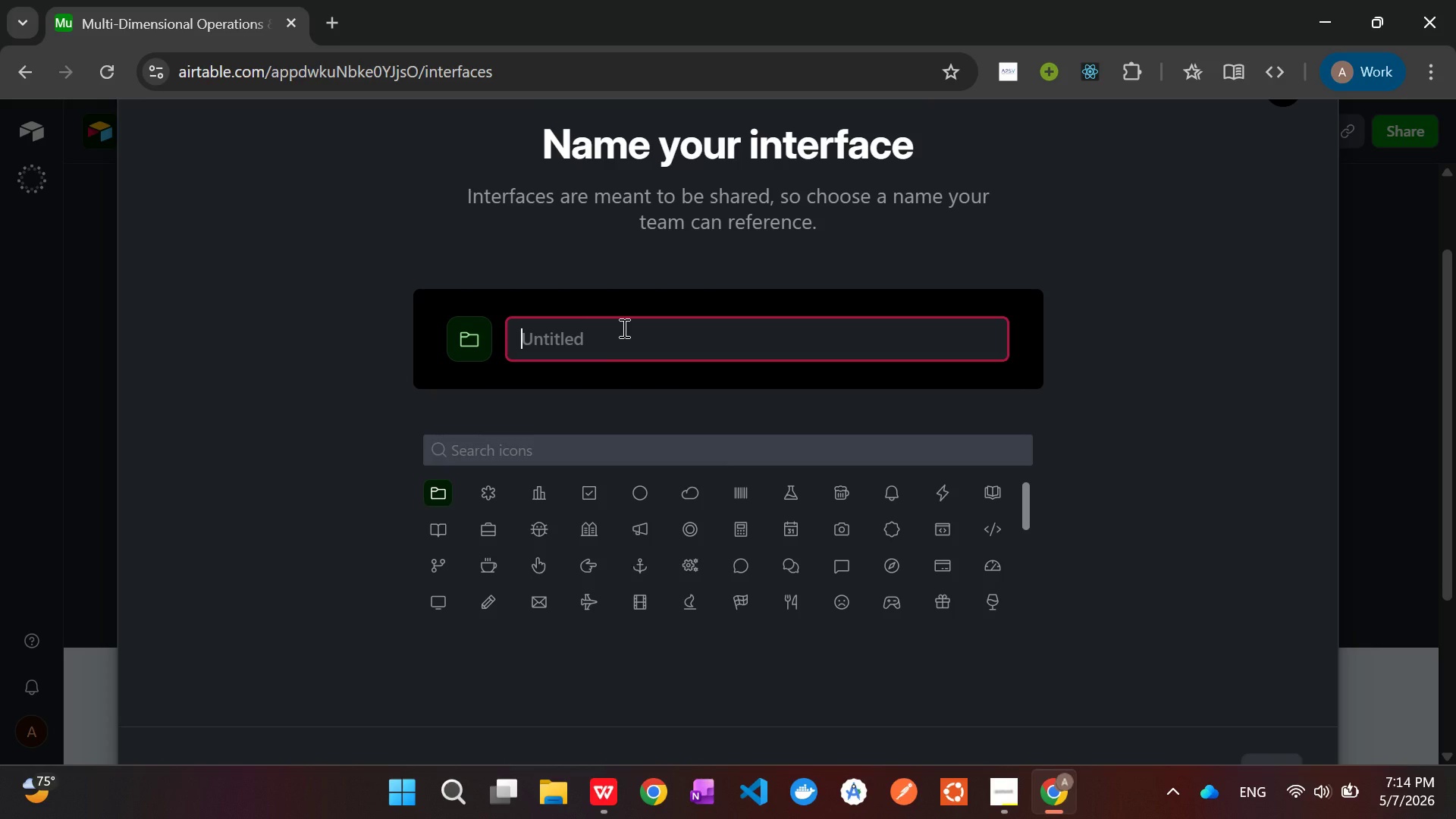 
type(Operation Managers Interface)
 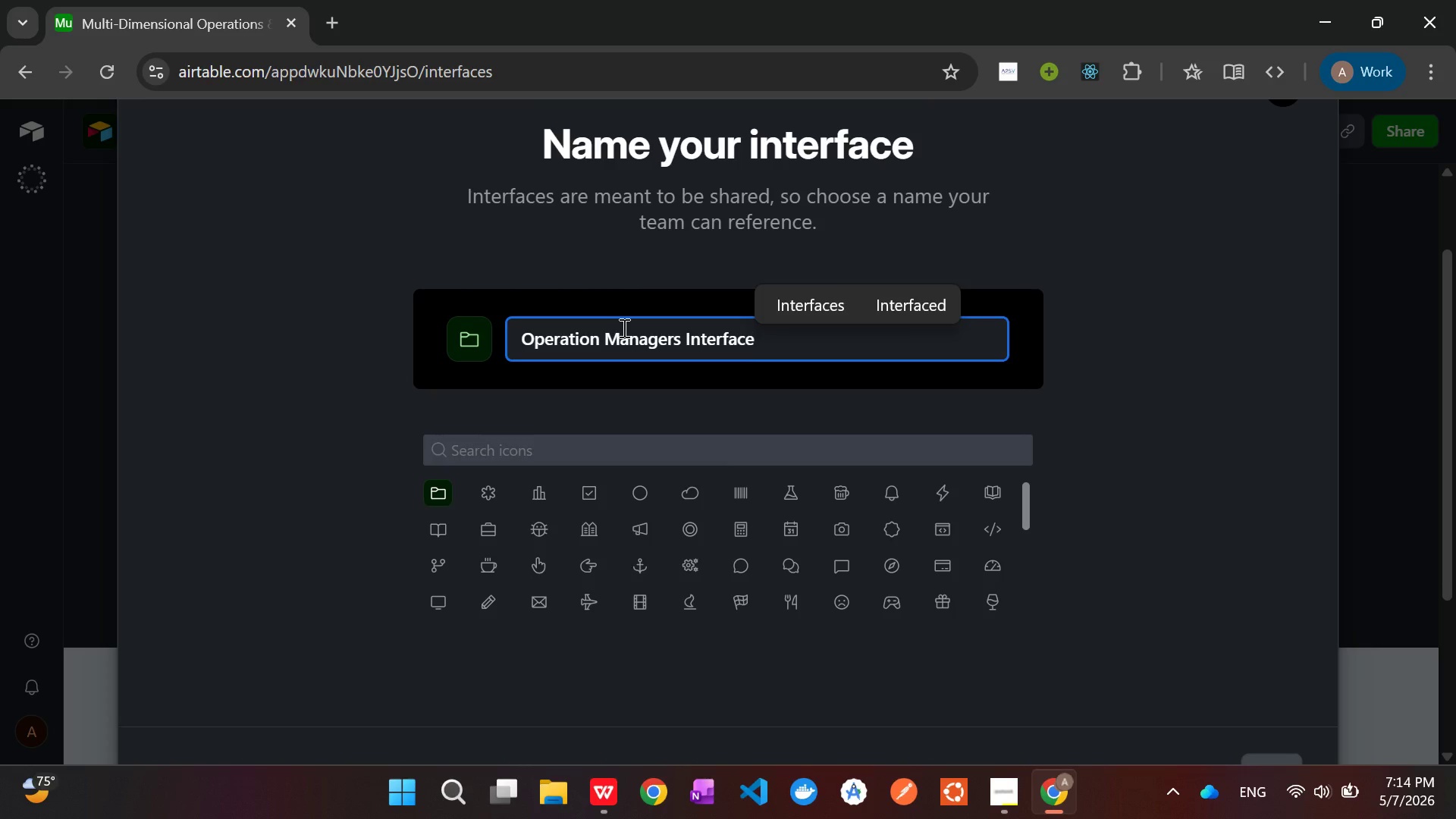 
scroll: coordinate [1148, 500], scroll_direction: down, amount: 3.0
 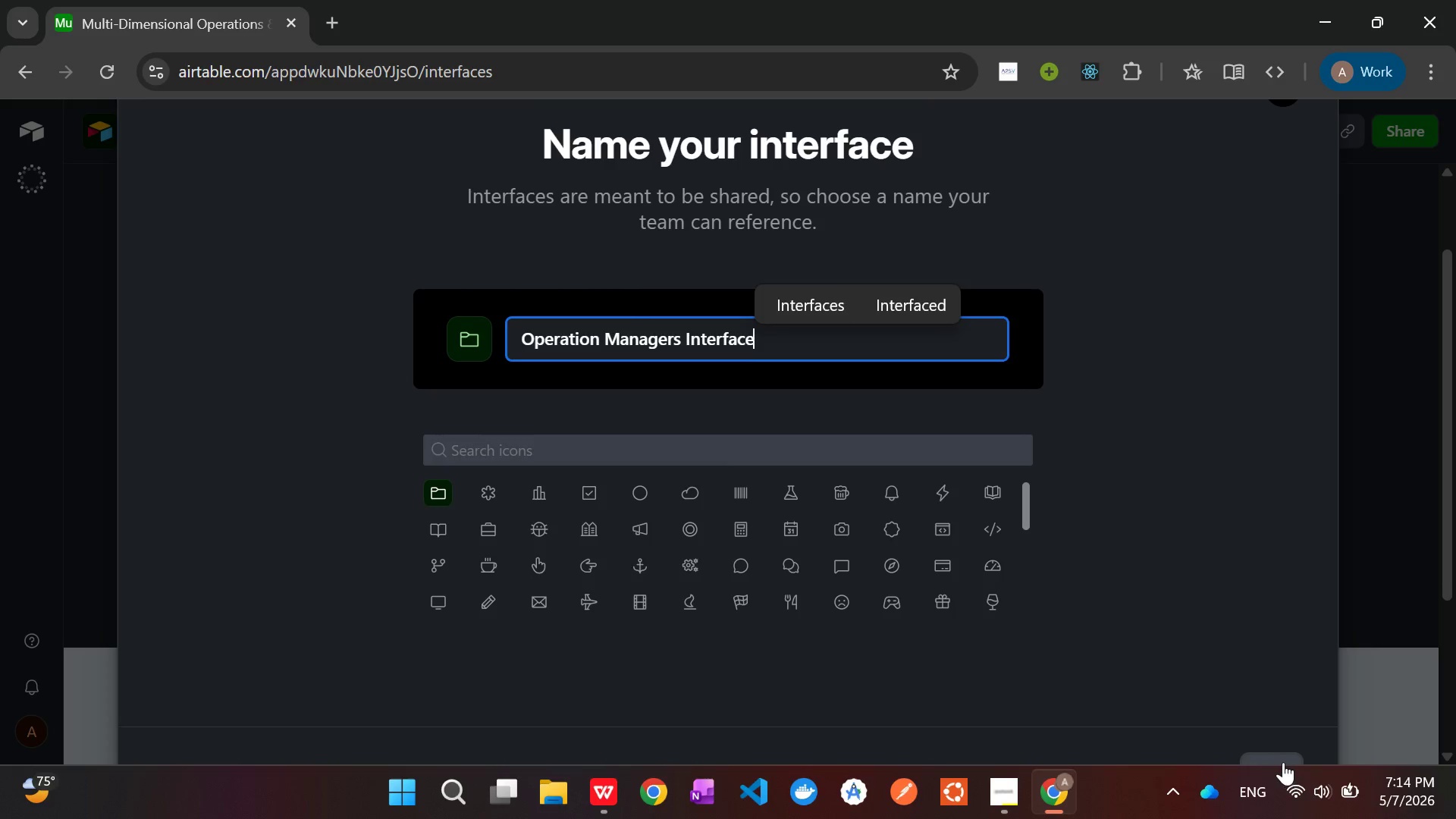 
left_click([1282, 762])
 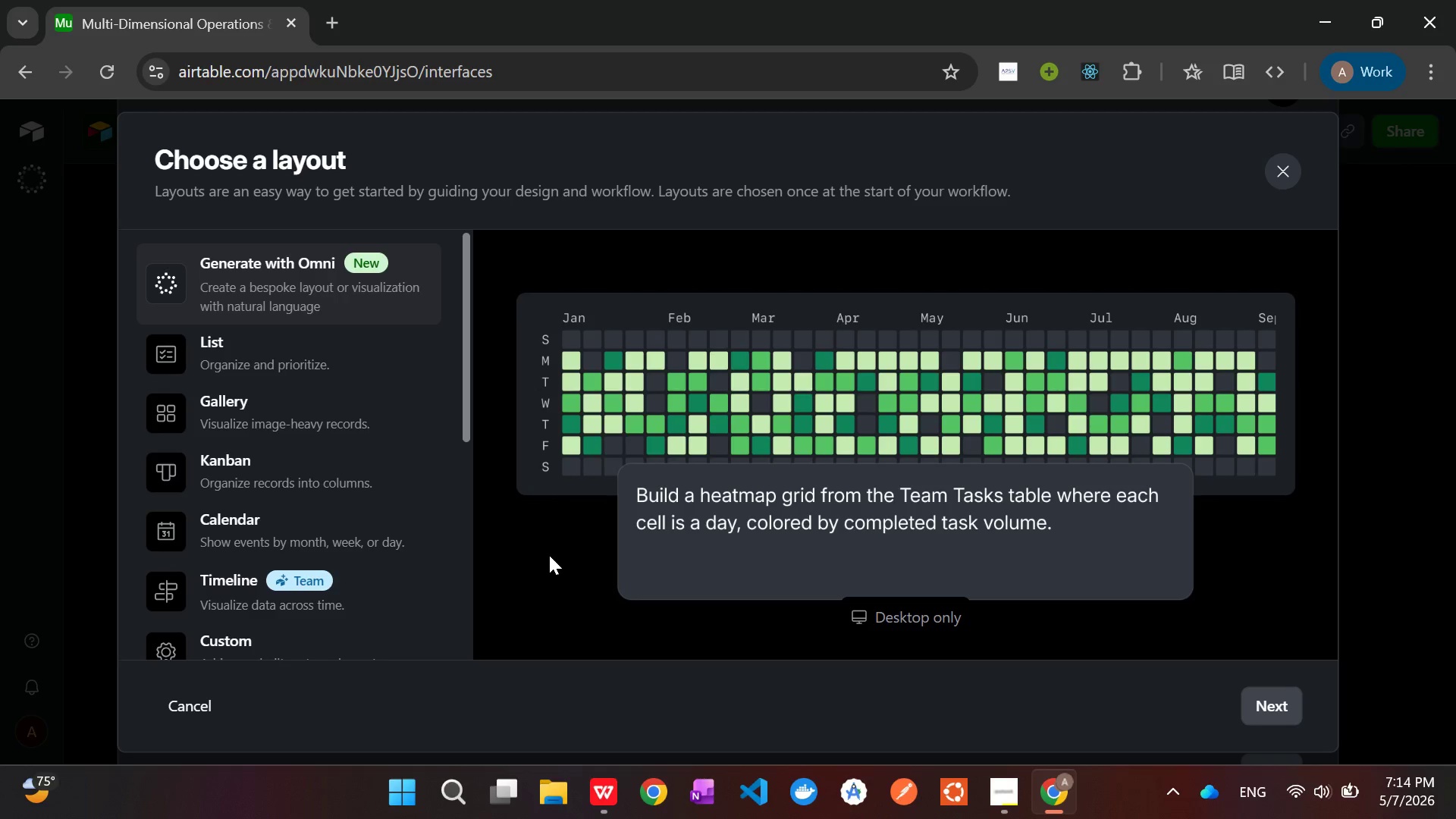 
scroll: coordinate [287, 496], scroll_direction: down, amount: 2.0
 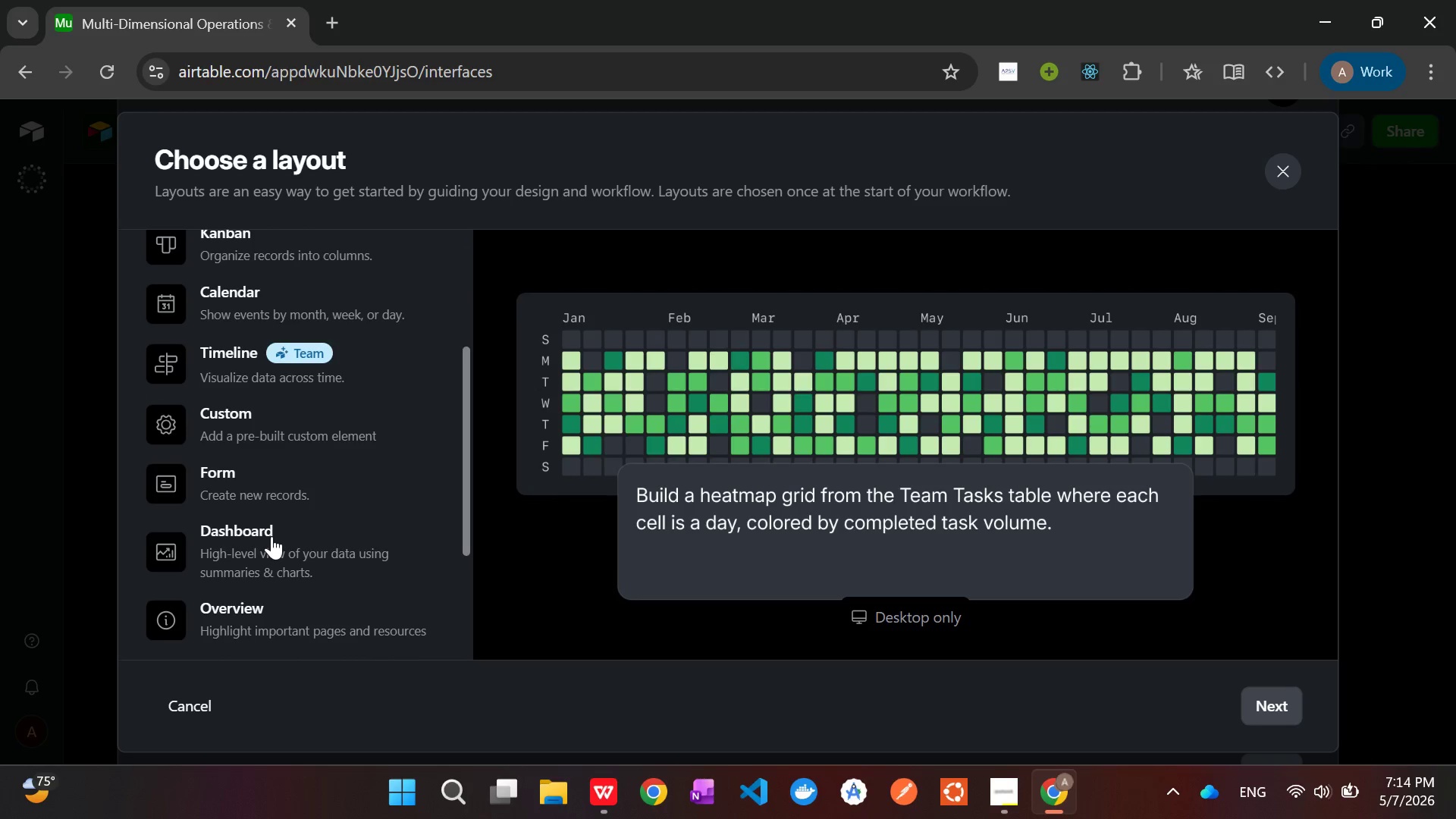 
left_click([271, 536])
 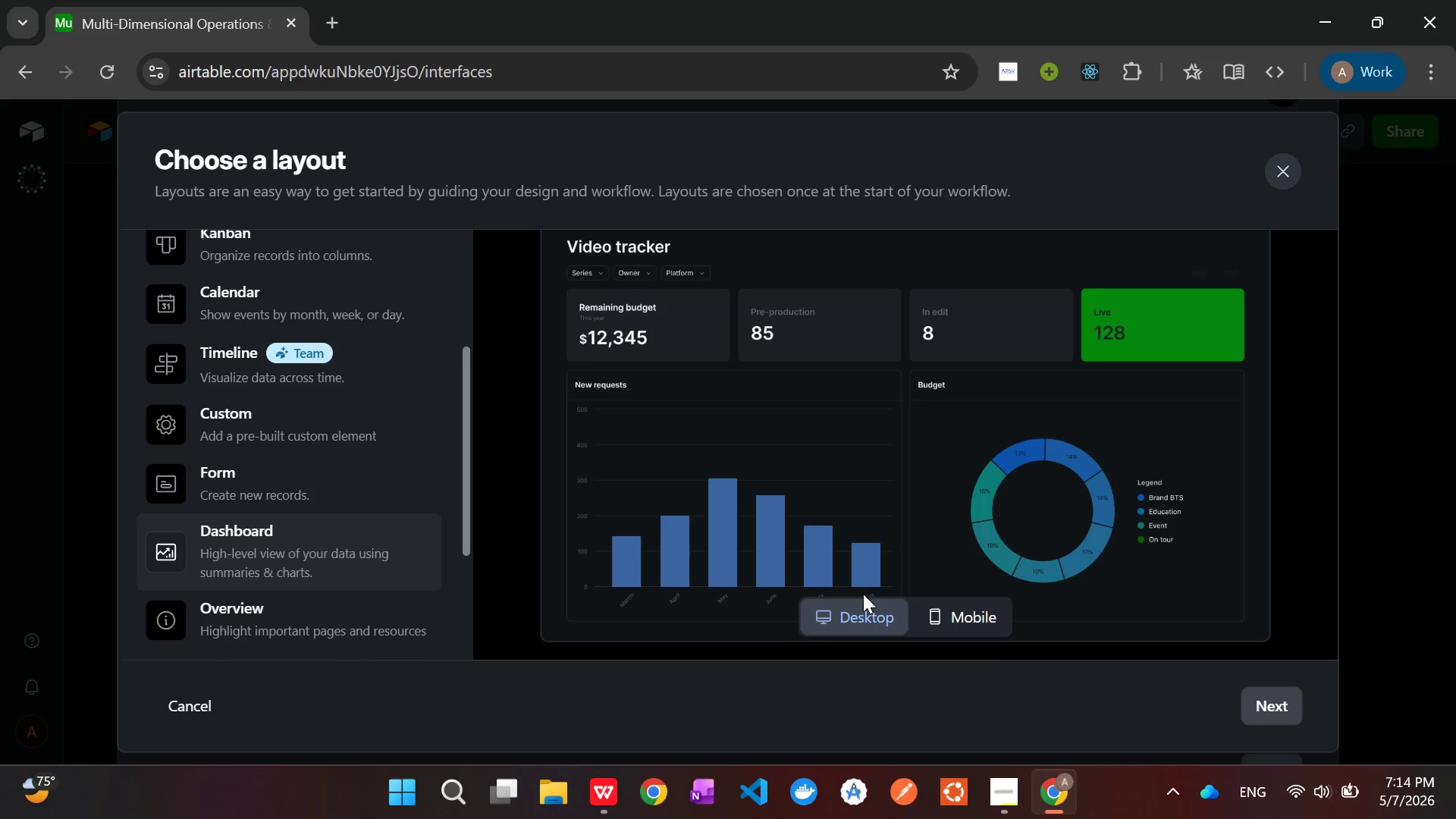 
left_click([971, 623])
 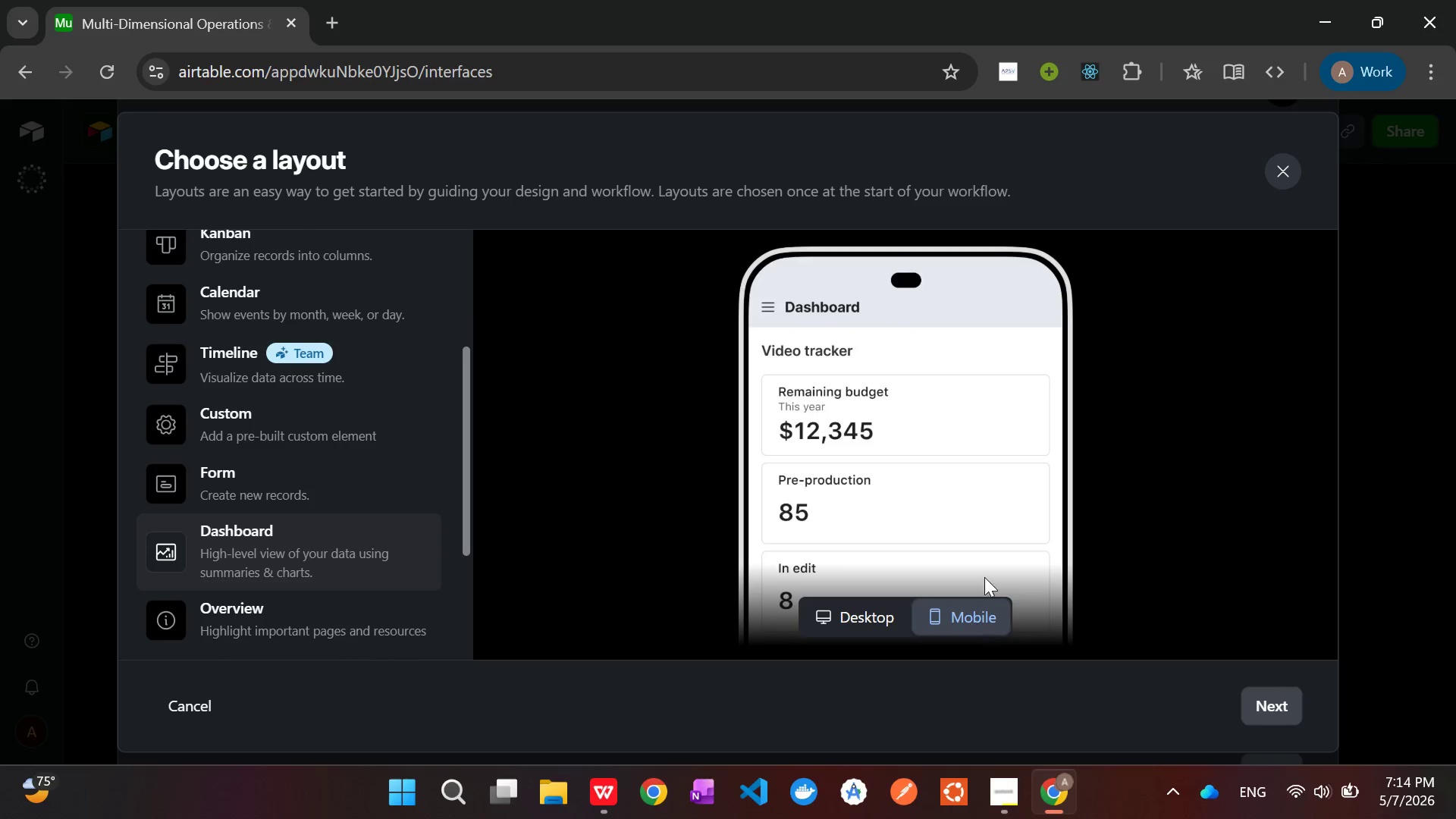 
scroll: coordinate [958, 469], scroll_direction: down, amount: 4.0
 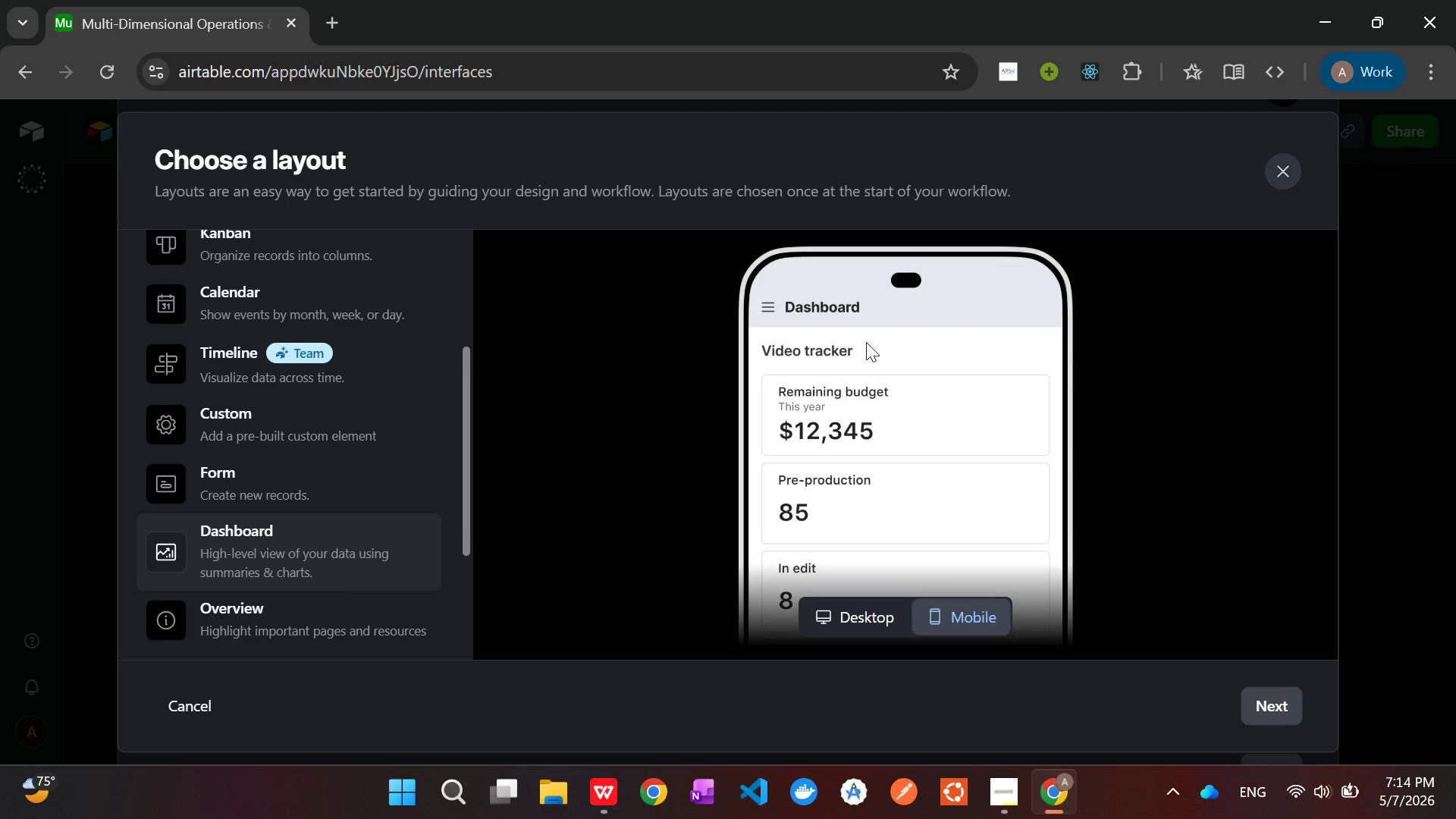 
left_click_drag(start_coordinate=[861, 294], to_coordinate=[880, 378])
 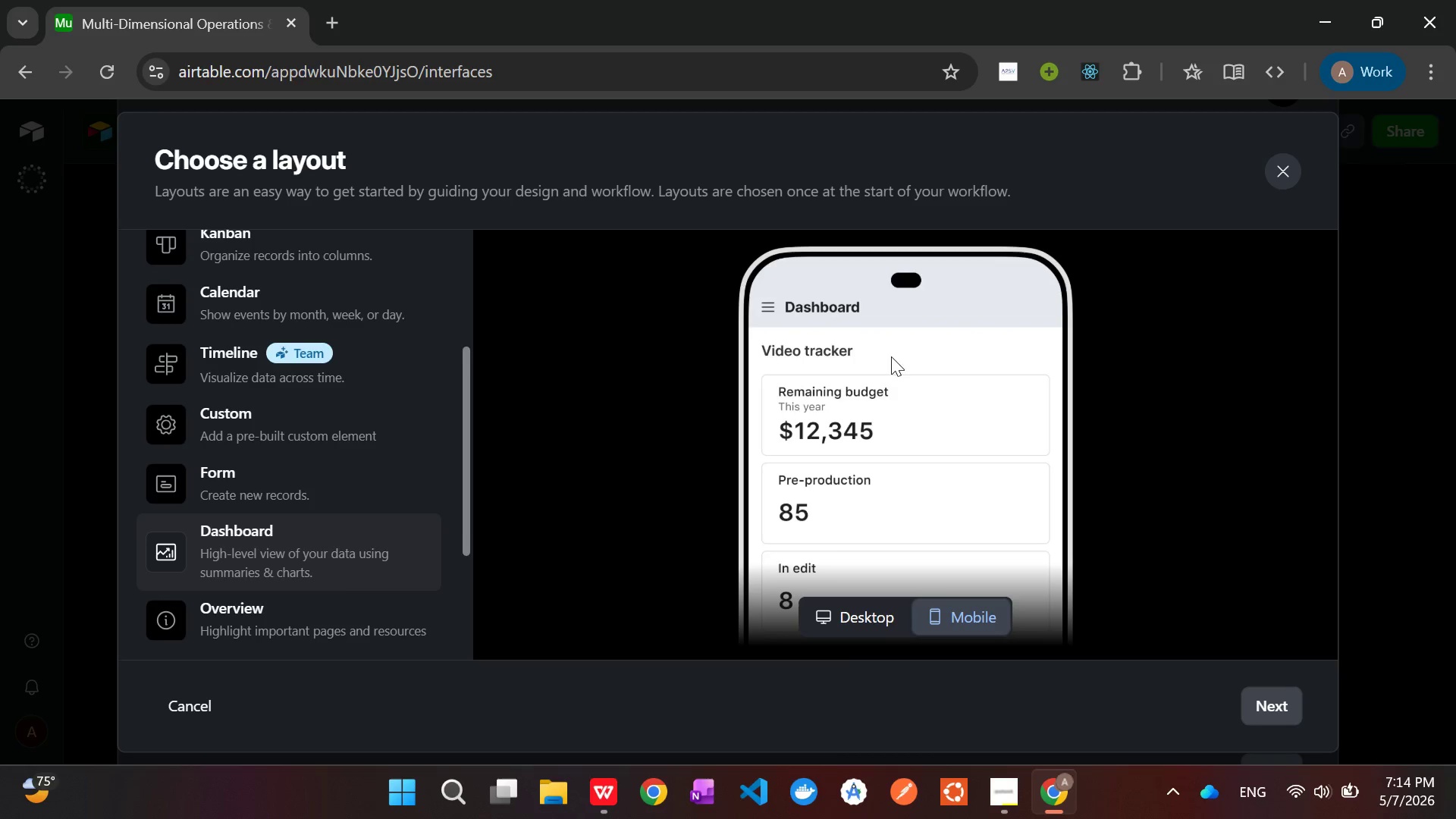 
left_click_drag(start_coordinate=[875, 287], to_coordinate=[880, 366])
 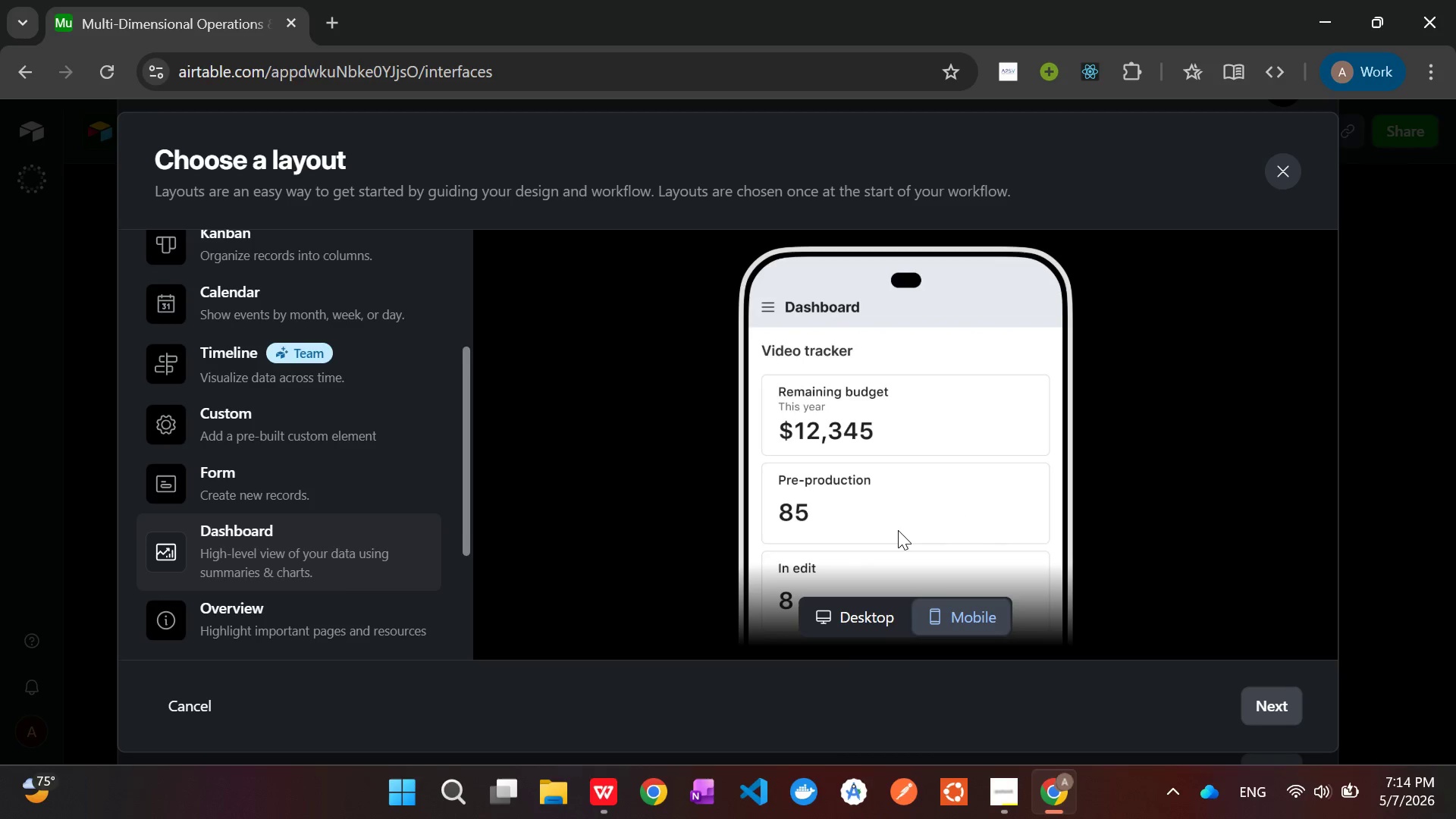 
double_click([898, 530])
 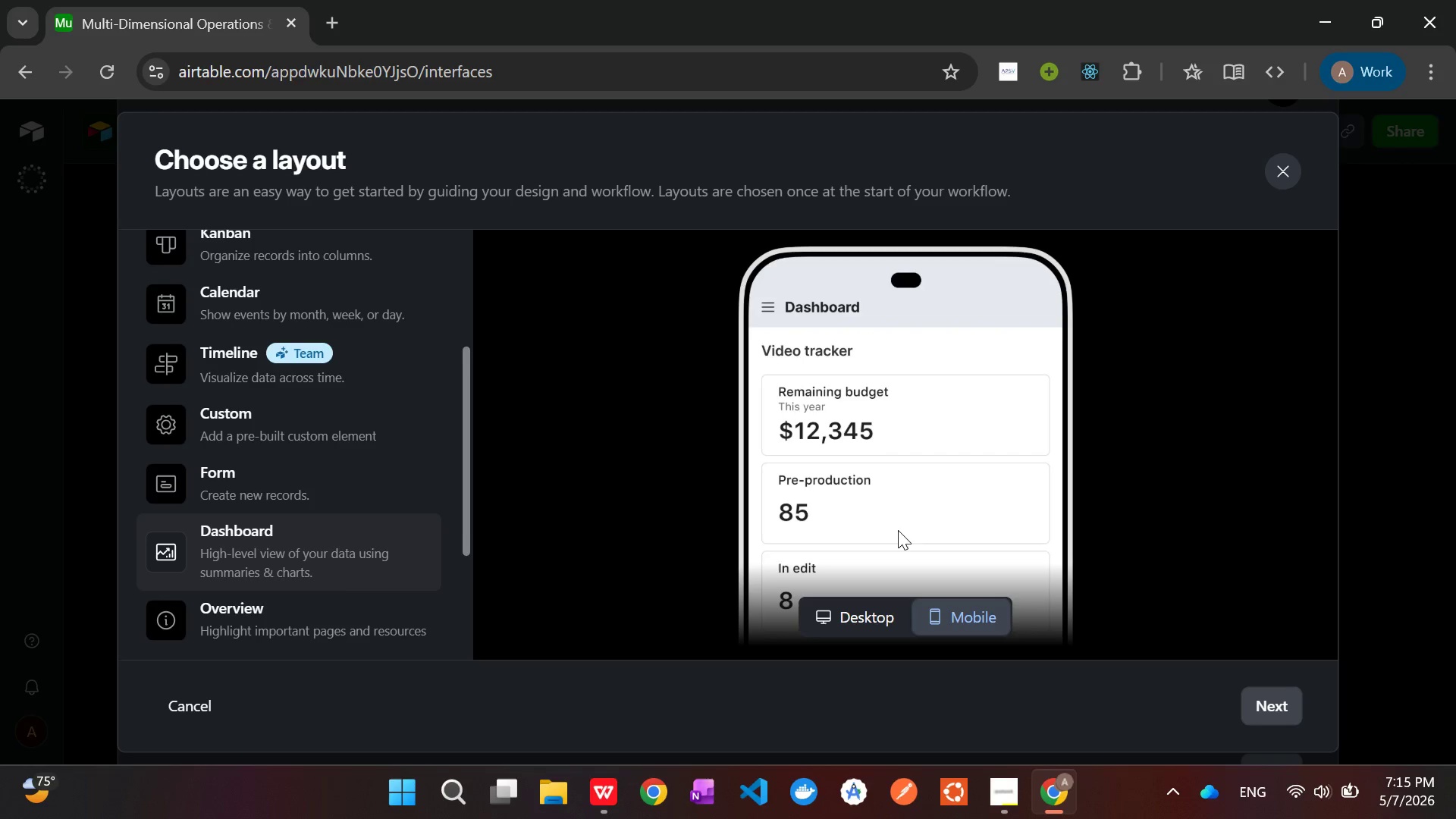 
scroll: coordinate [898, 530], scroll_direction: down, amount: 1.0
 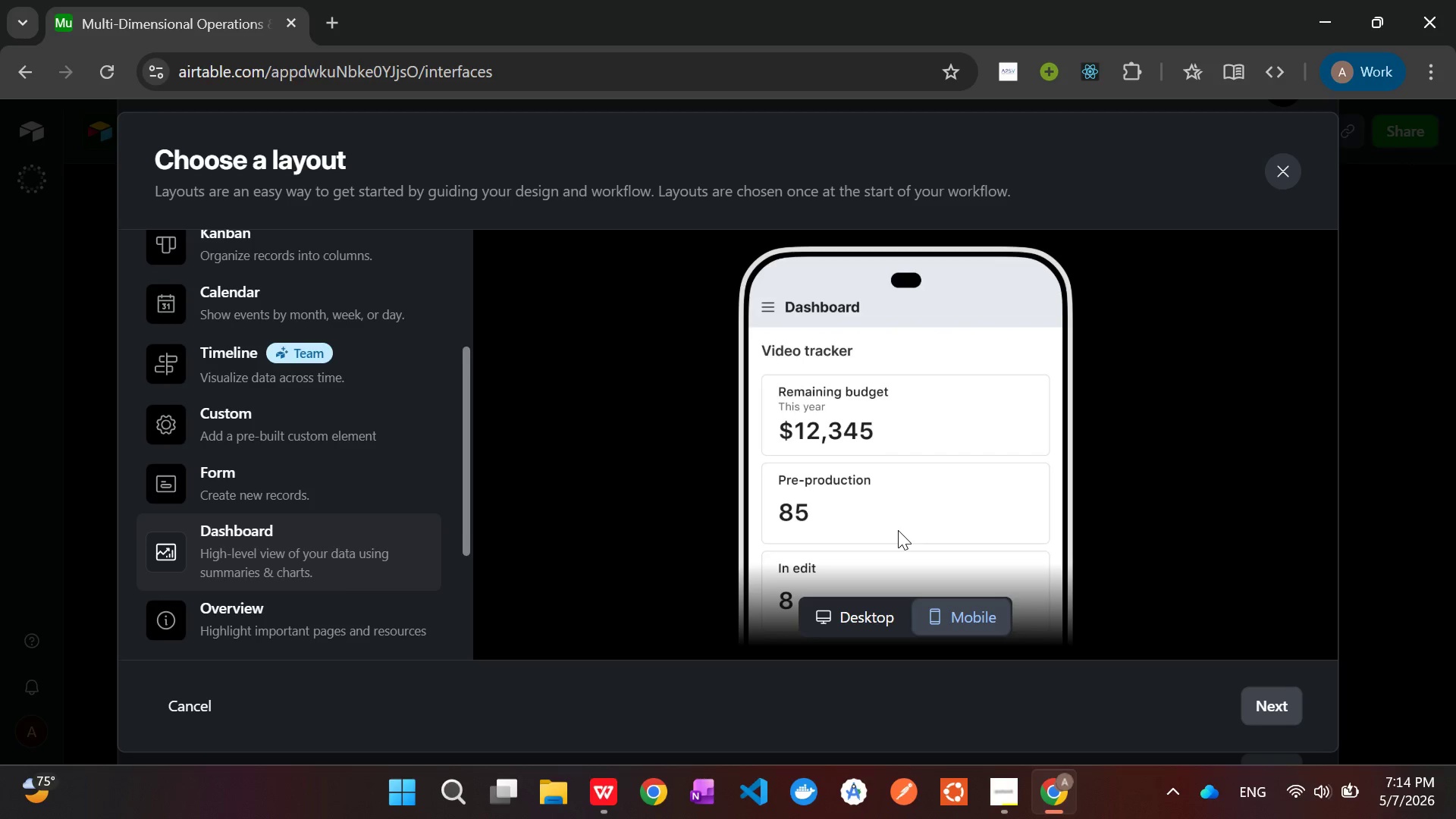 
double_click([898, 530])
 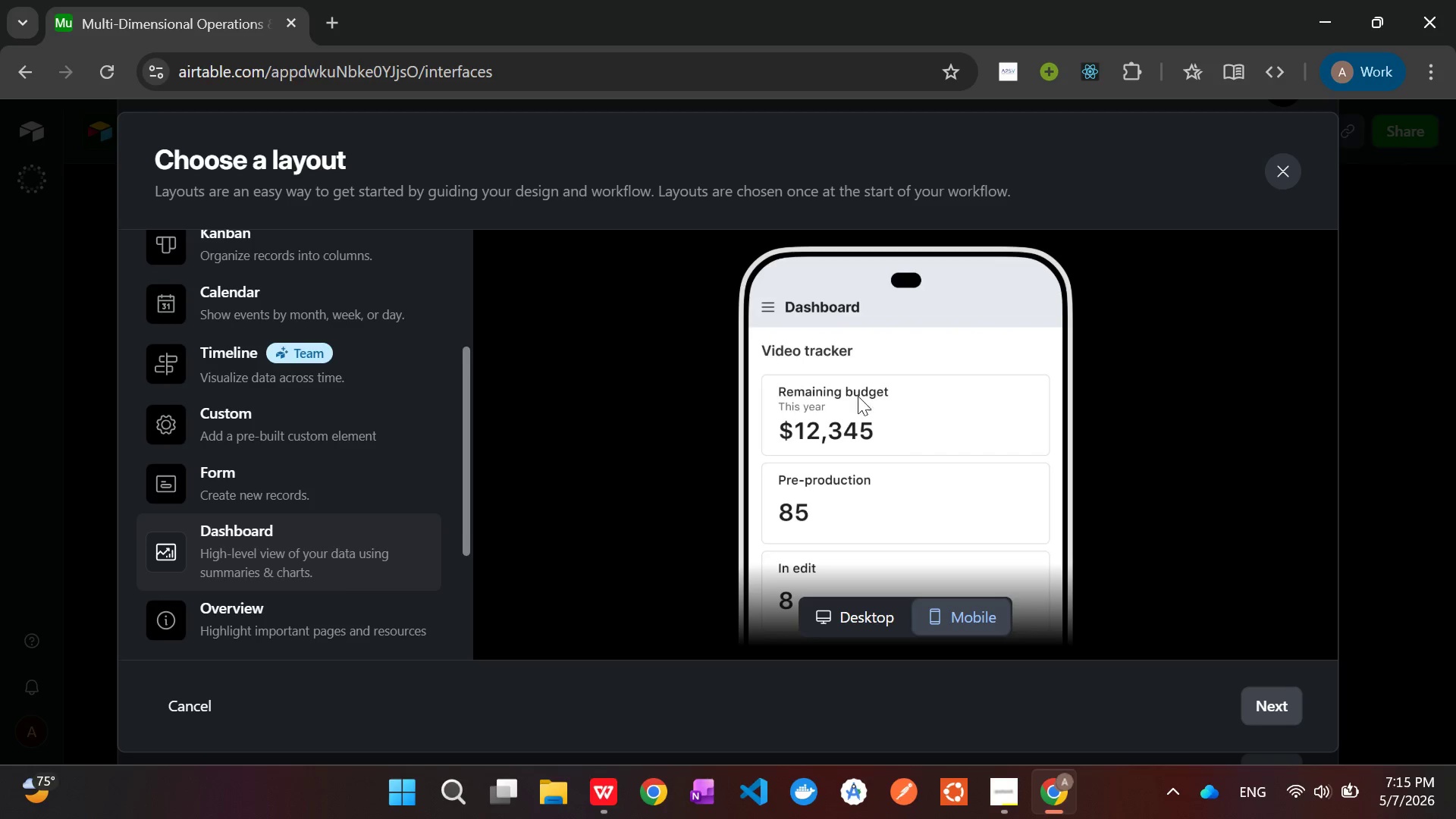 
left_click([821, 271])
 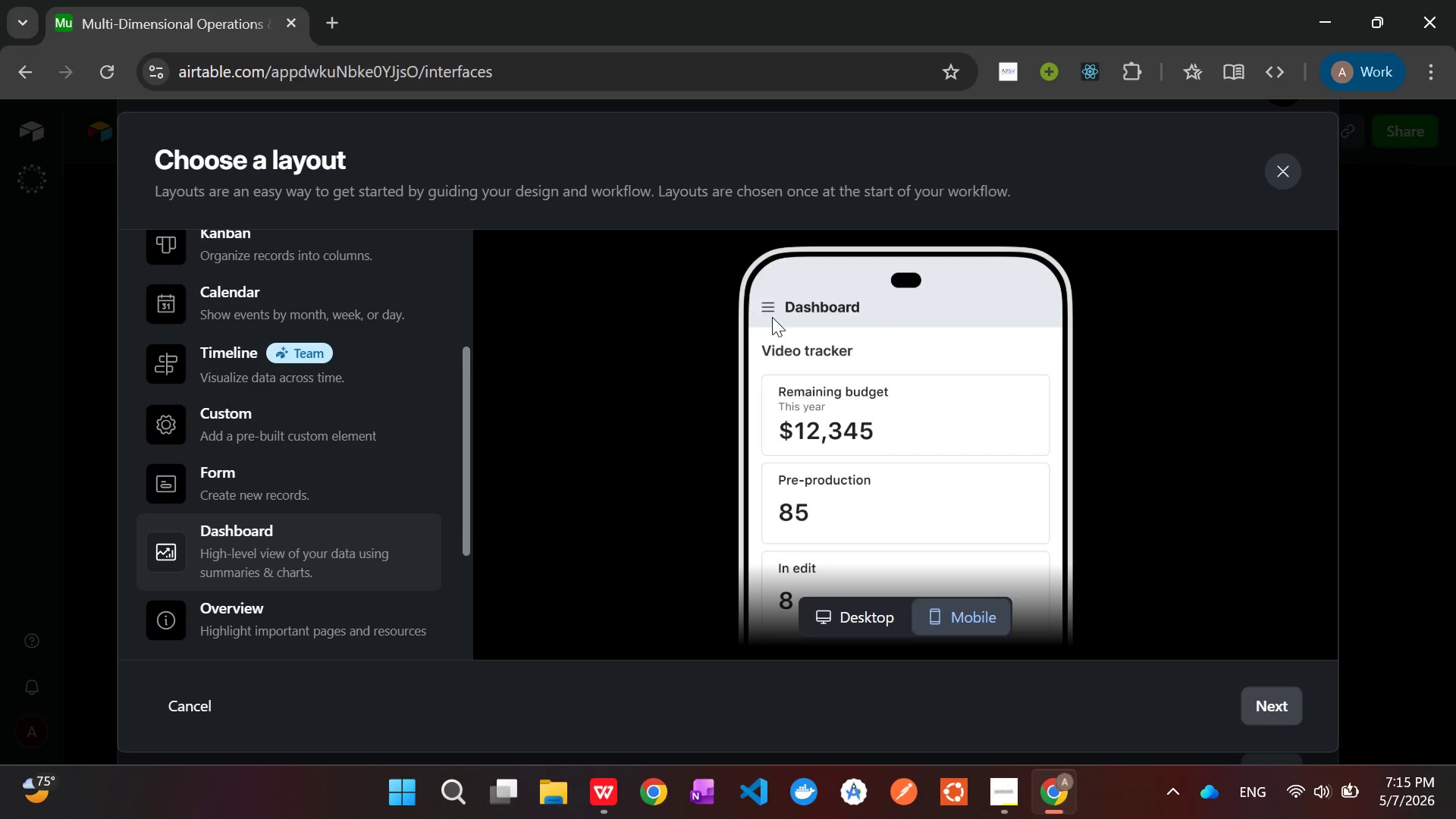 
left_click([766, 310])
 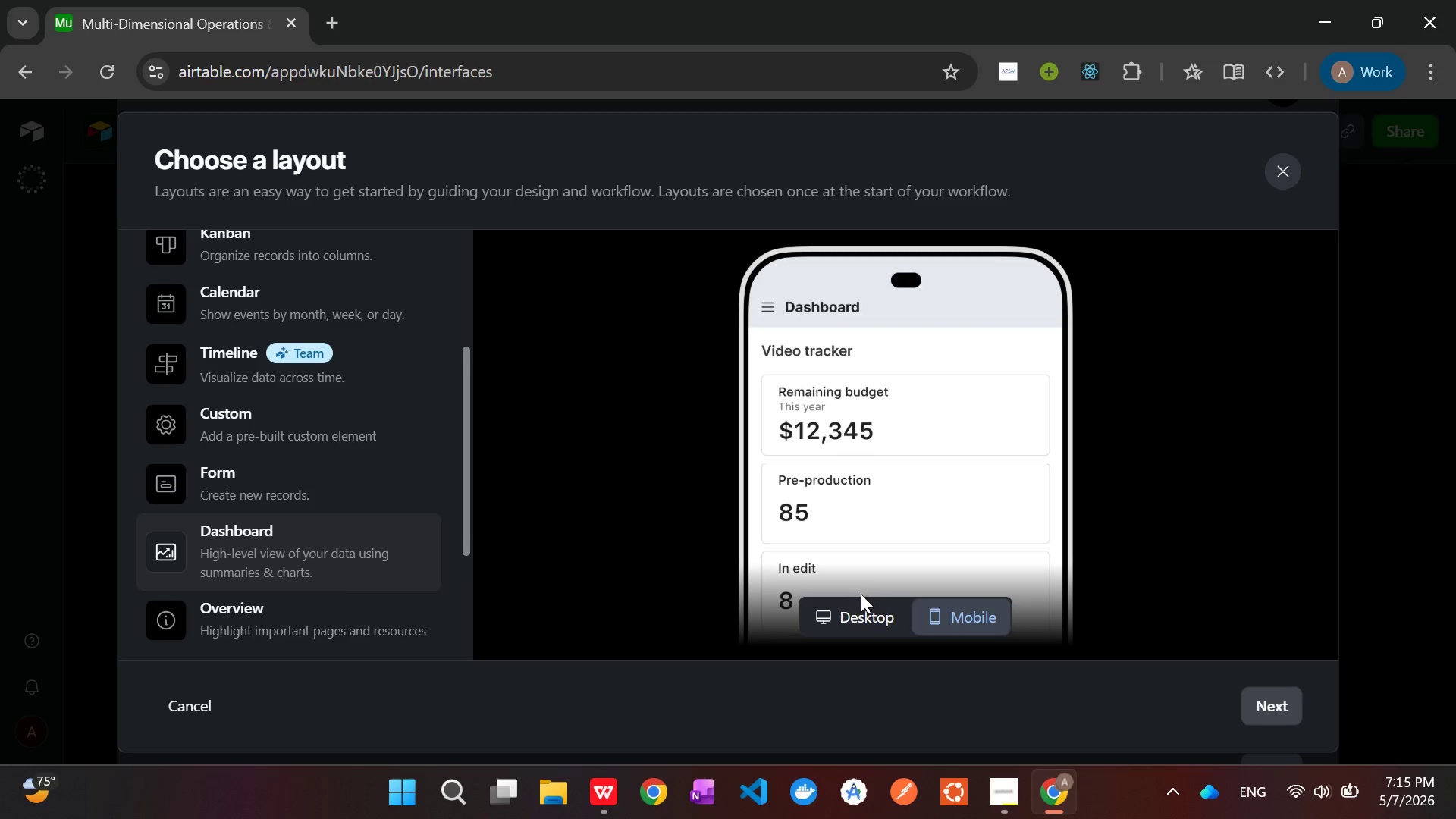 
left_click([871, 621])
 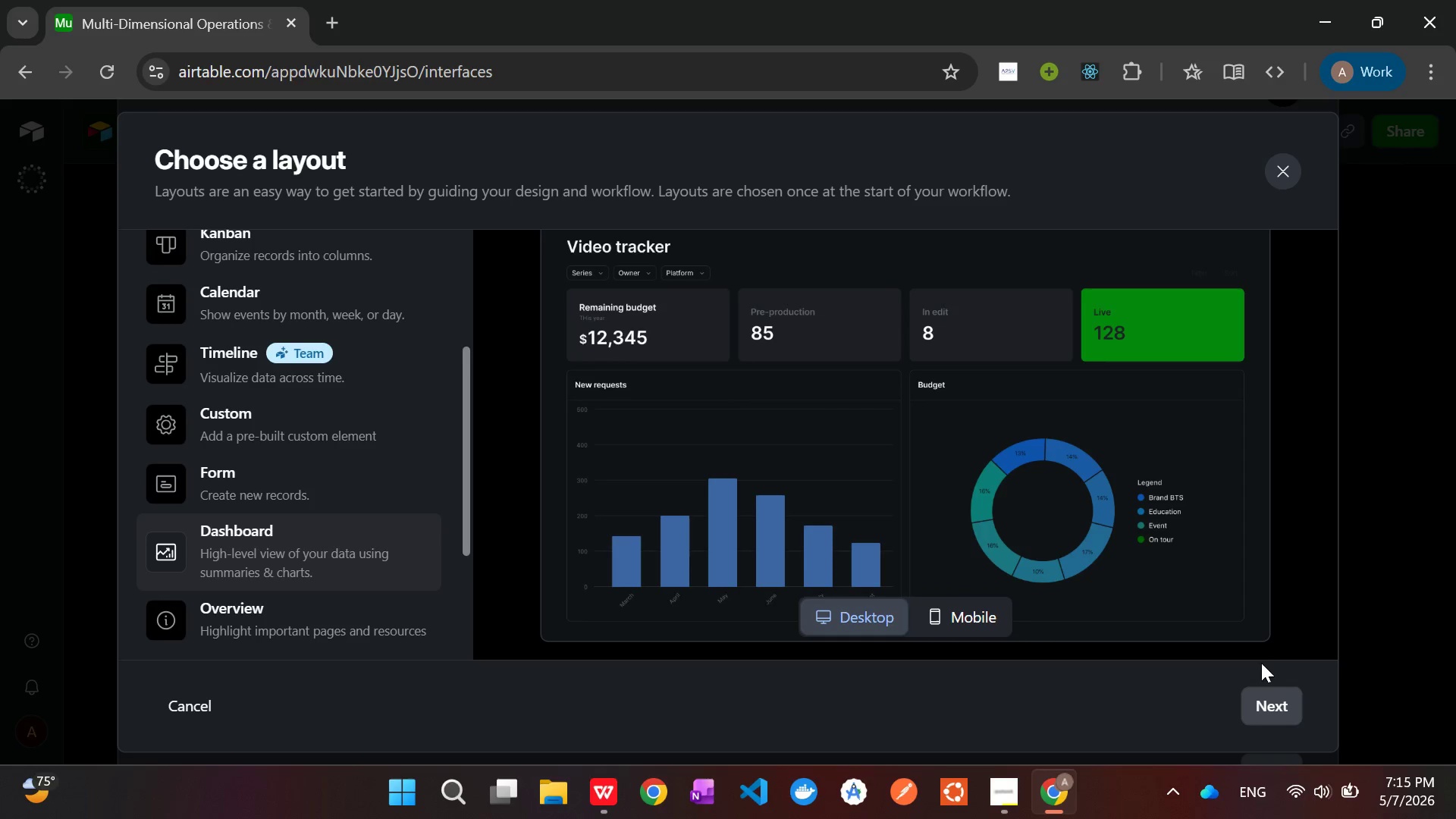 
left_click([1276, 702])
 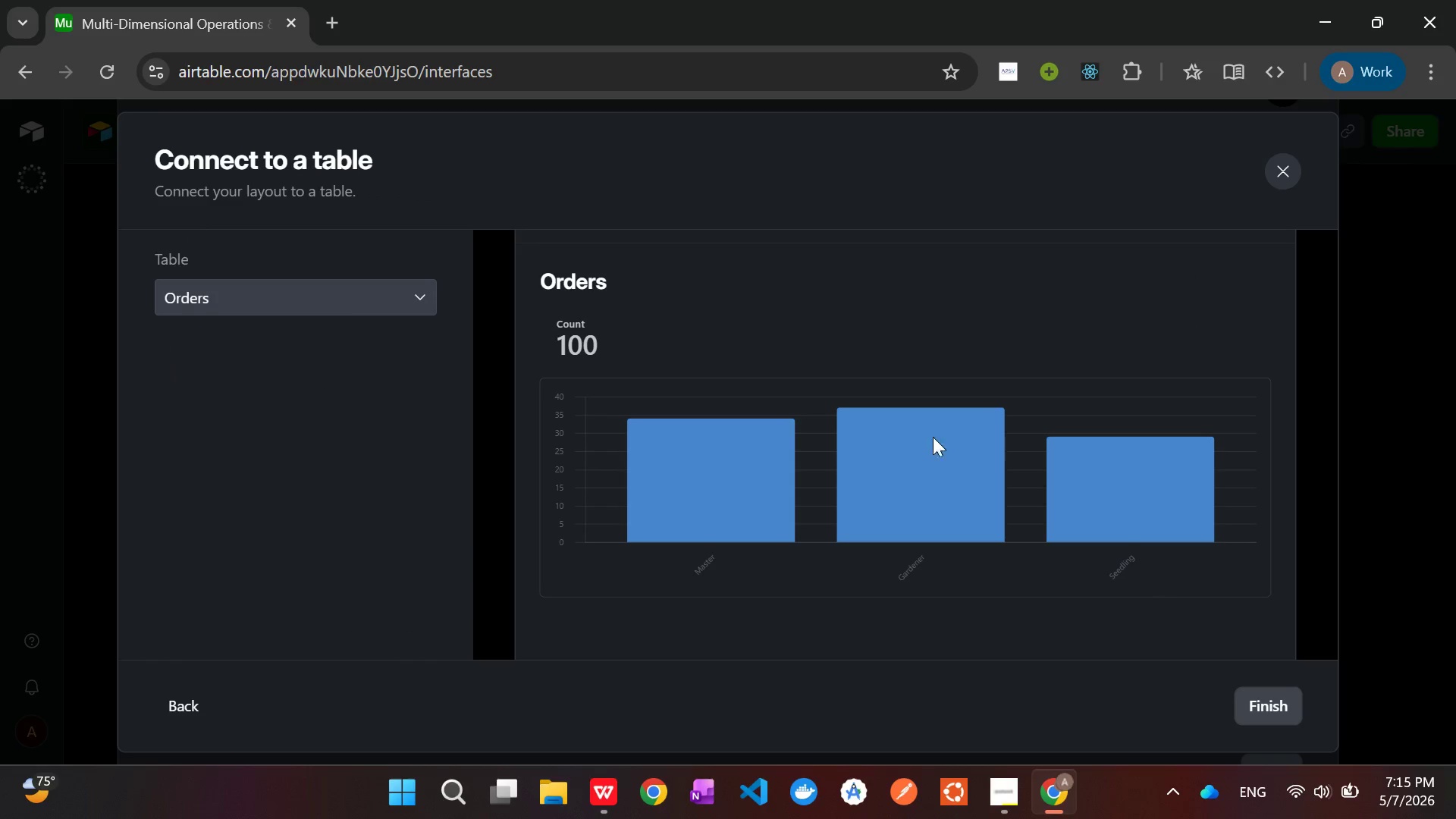 
left_click([329, 306])
 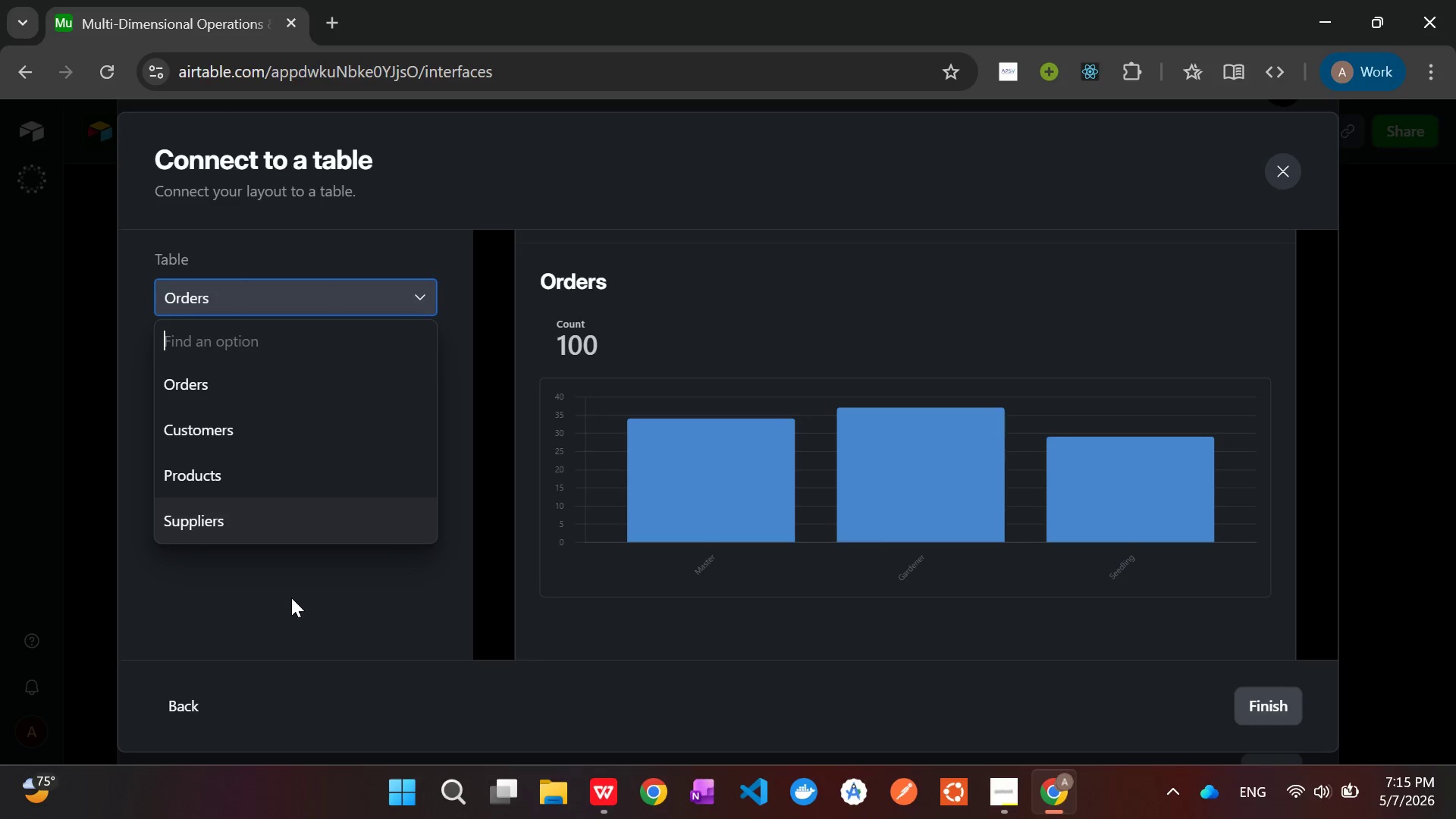 
wait(21.28)
 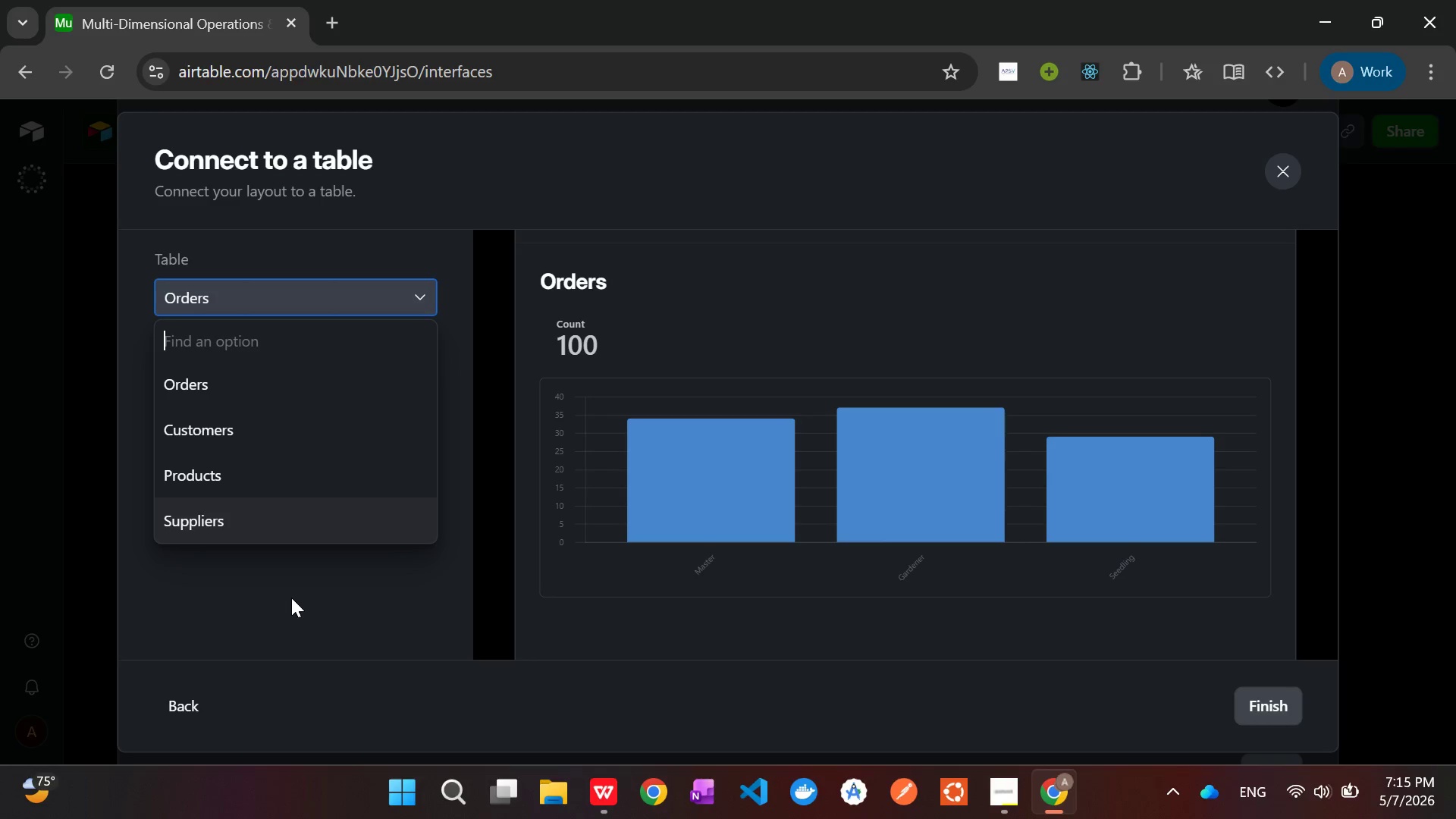 
left_click([230, 382])
 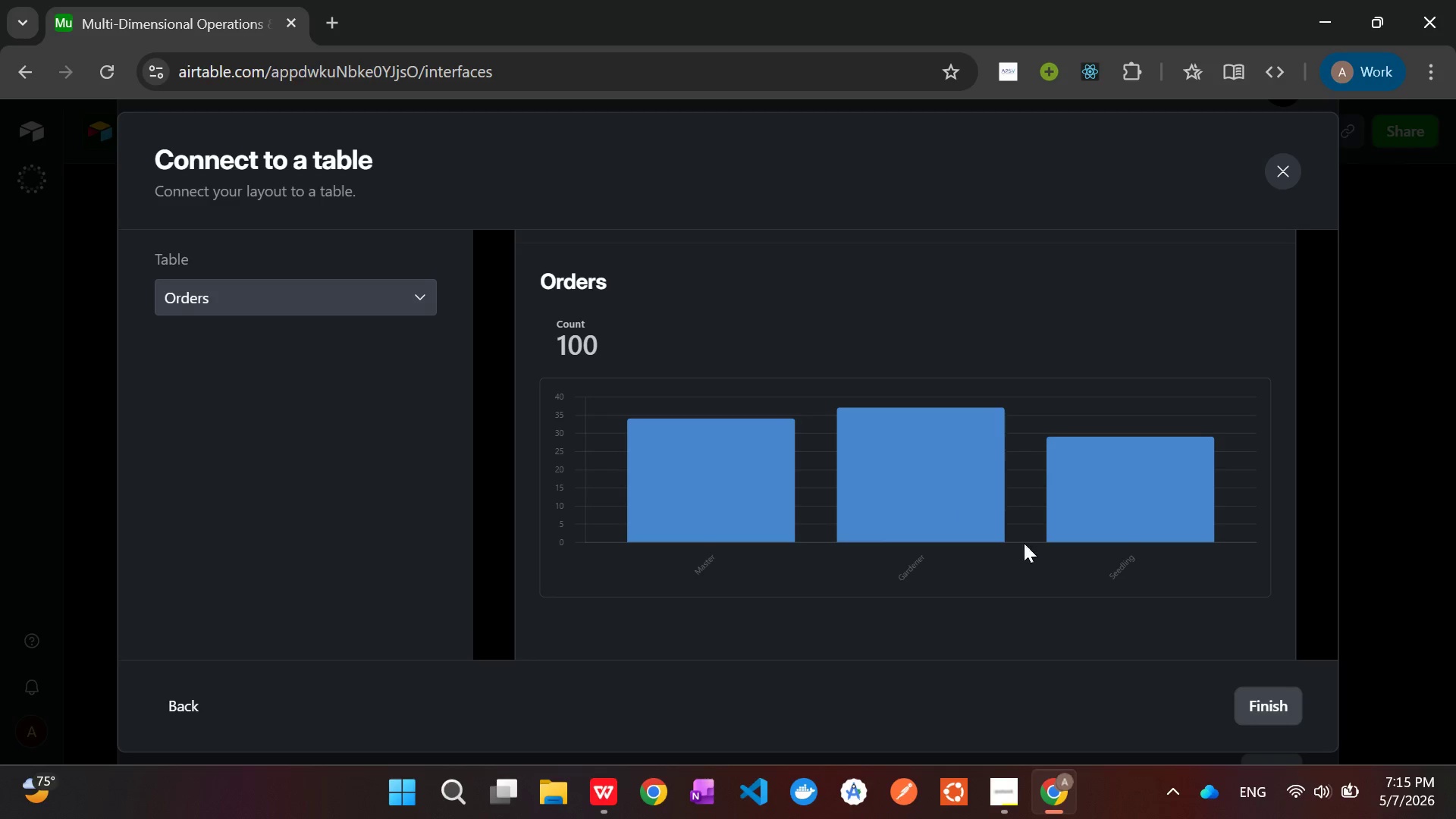 
scroll: coordinate [1240, 596], scroll_direction: down, amount: 4.0
 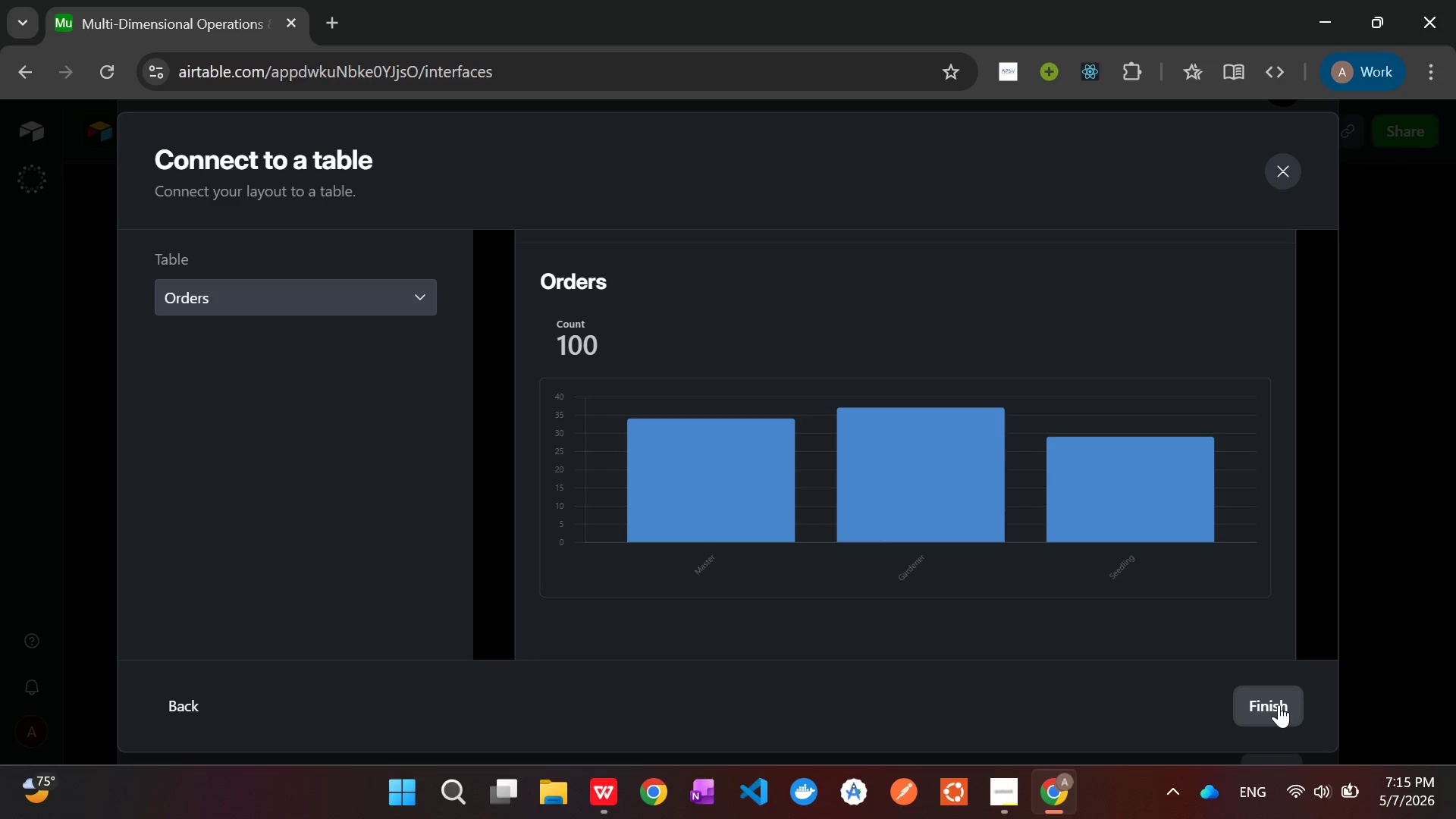 
left_click([1279, 704])
 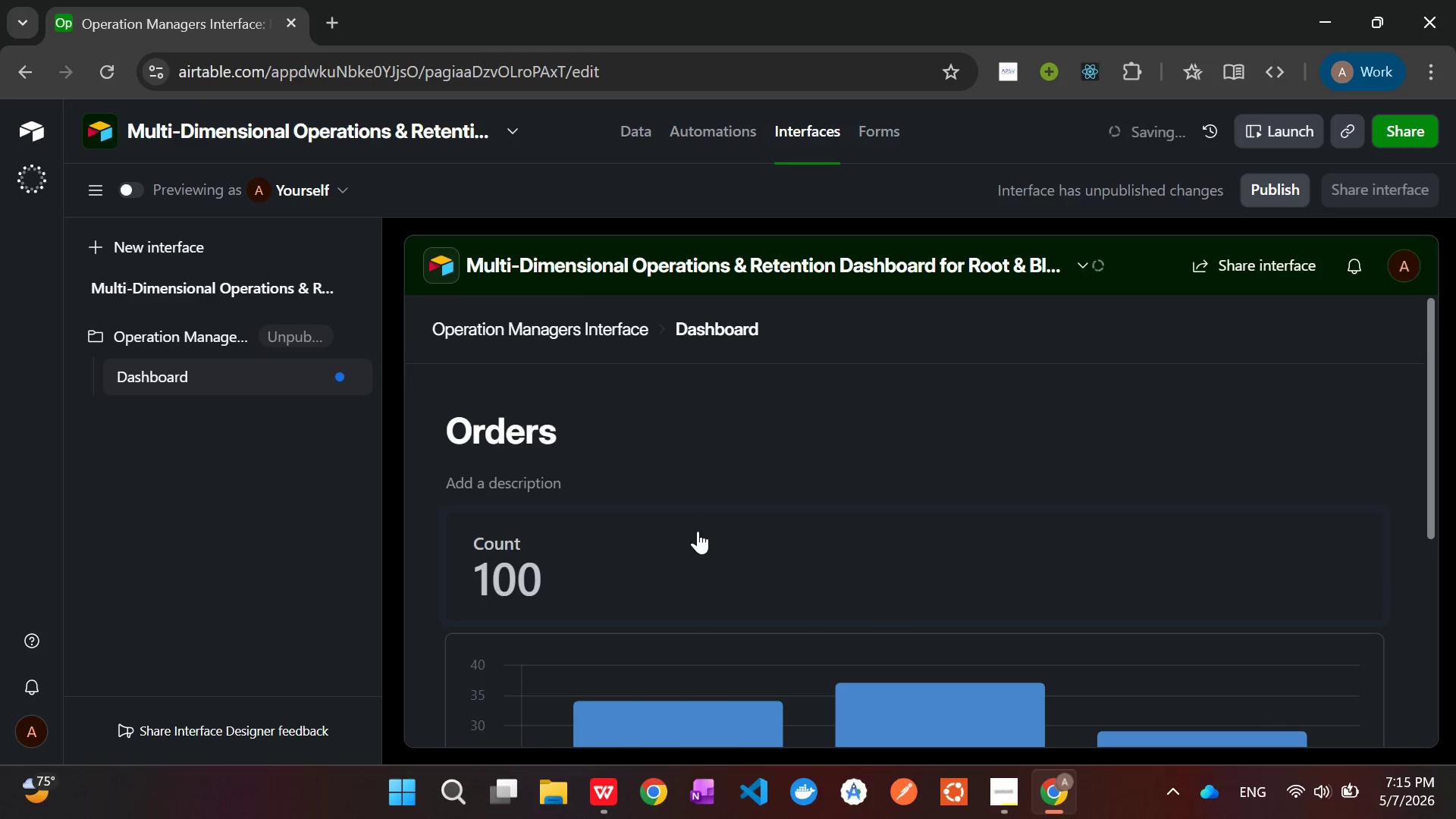 
scroll: coordinate [710, 528], scroll_direction: down, amount: 5.0
 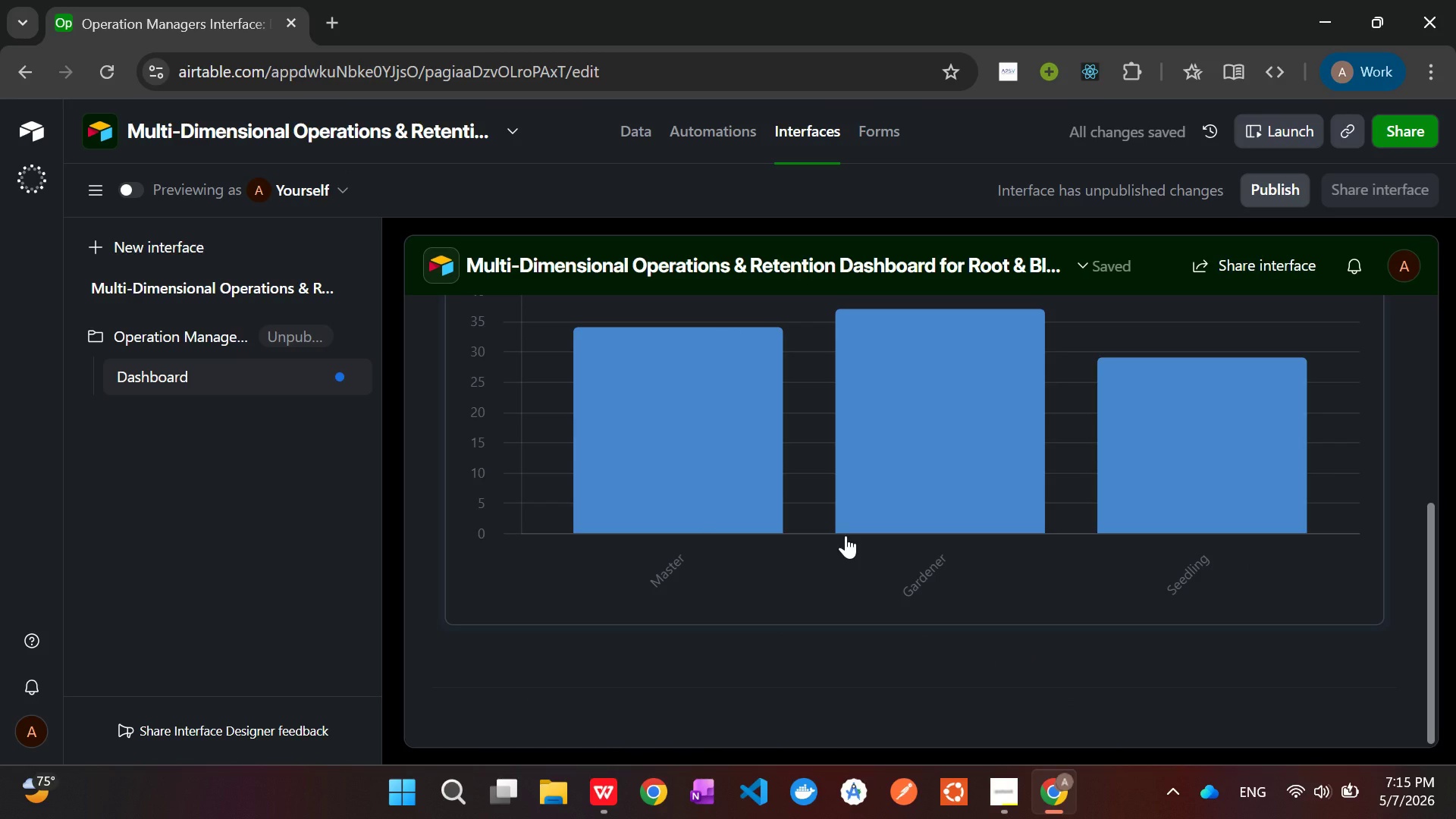 
scroll: coordinate [846, 535], scroll_direction: up, amount: 3.0
 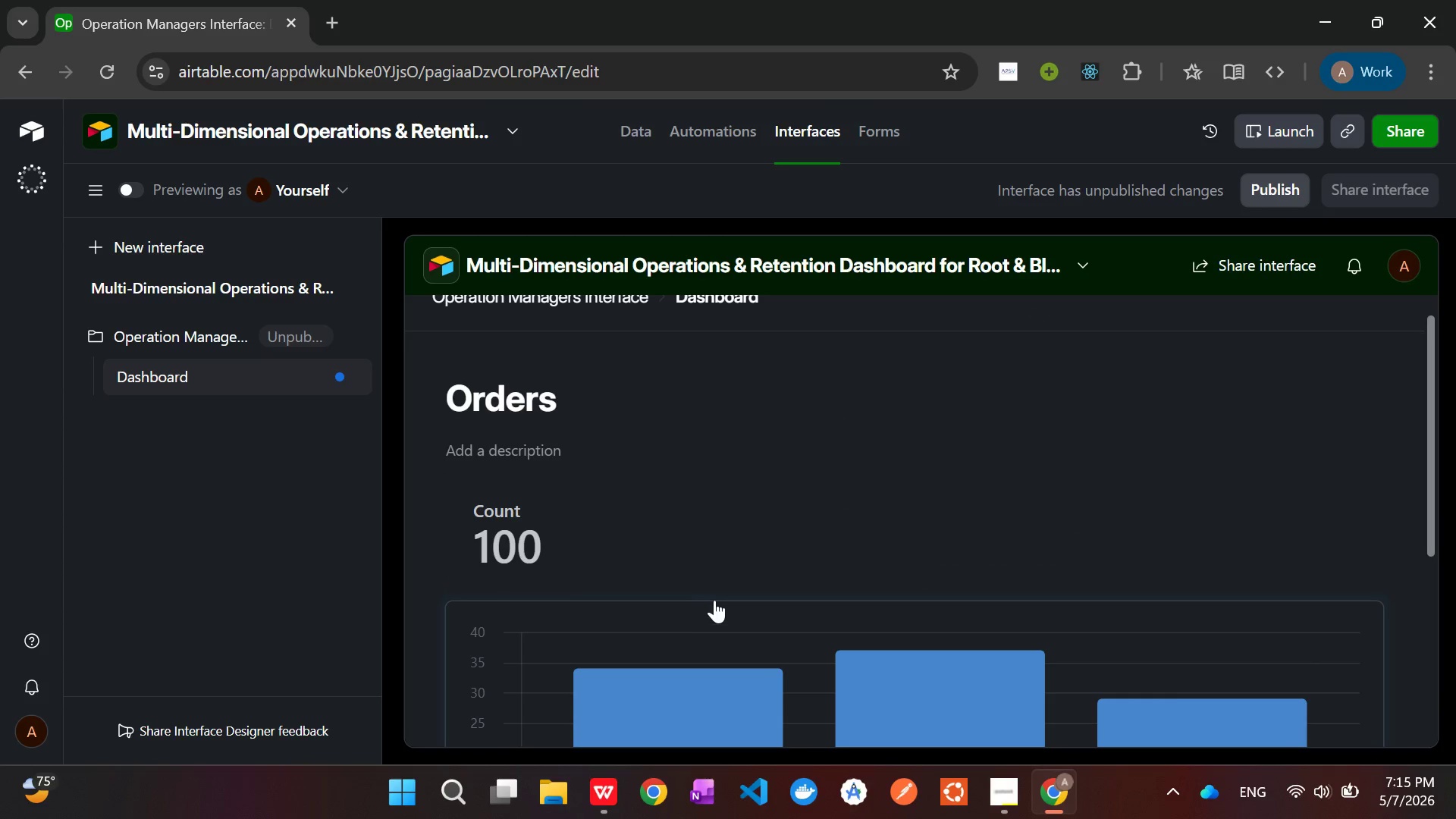 
left_click([748, 536])
 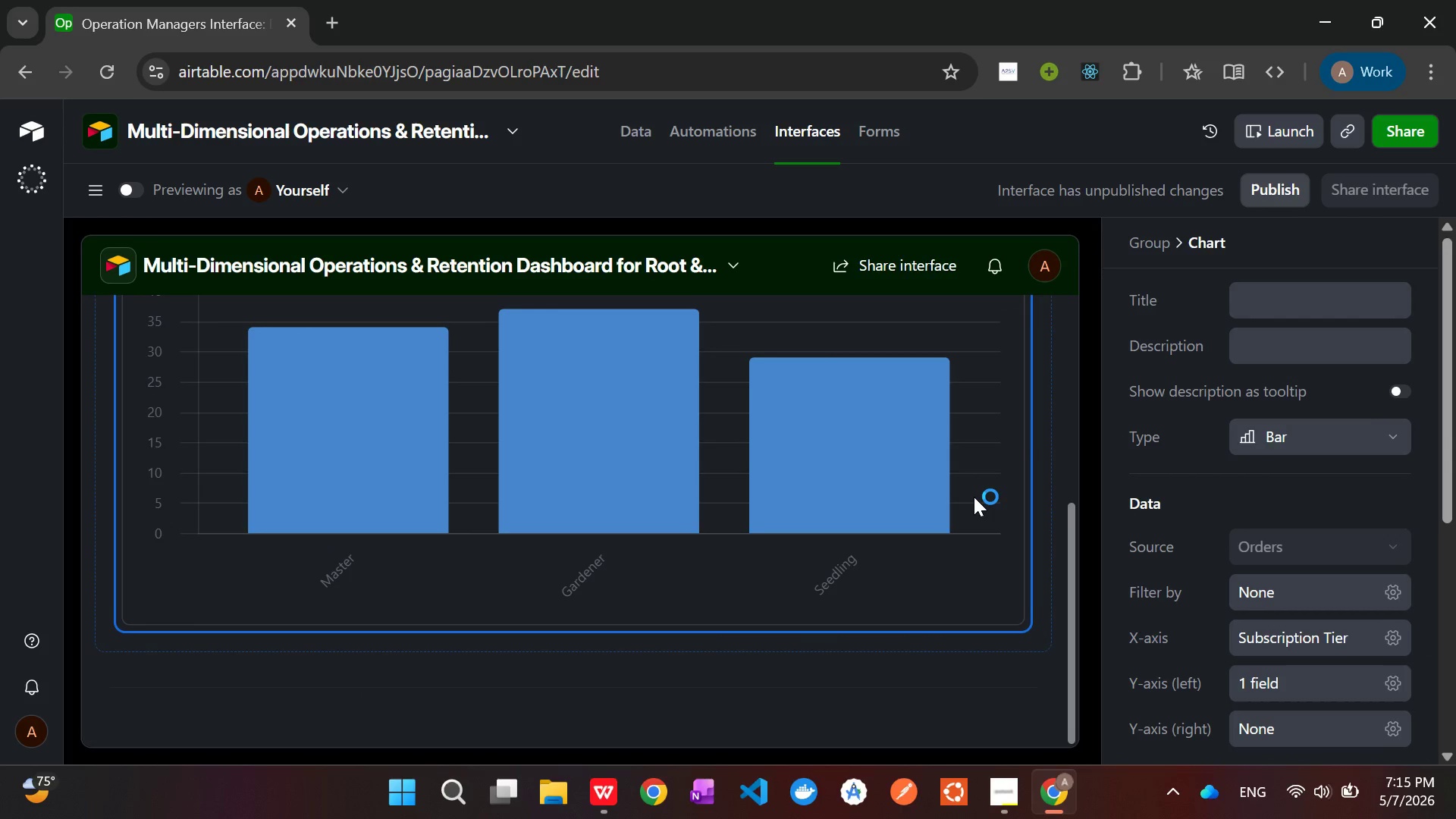 
scroll: coordinate [730, 591], scroll_direction: down, amount: 8.0
 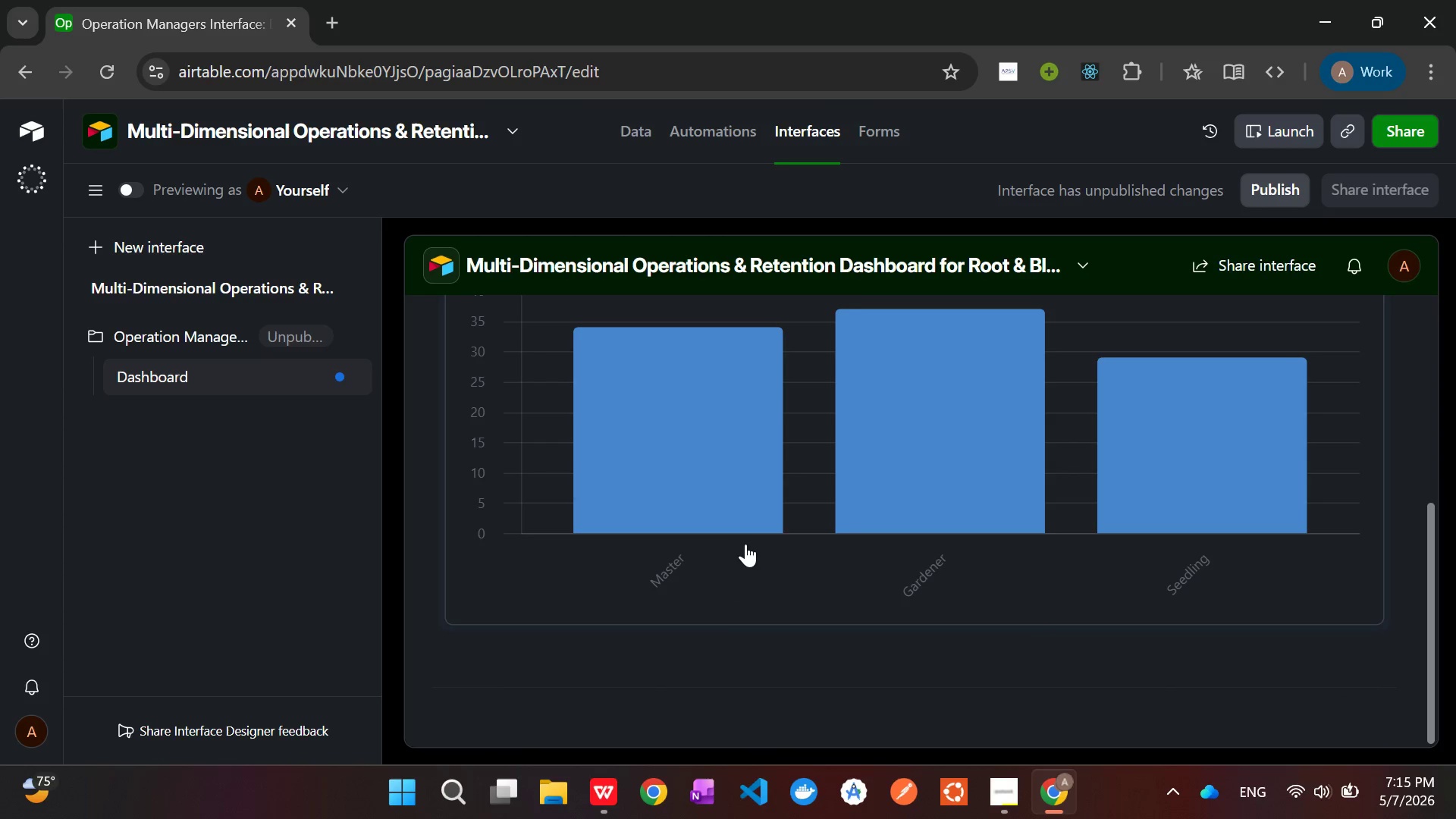 
scroll: coordinate [974, 497], scroll_direction: up, amount: 4.0
 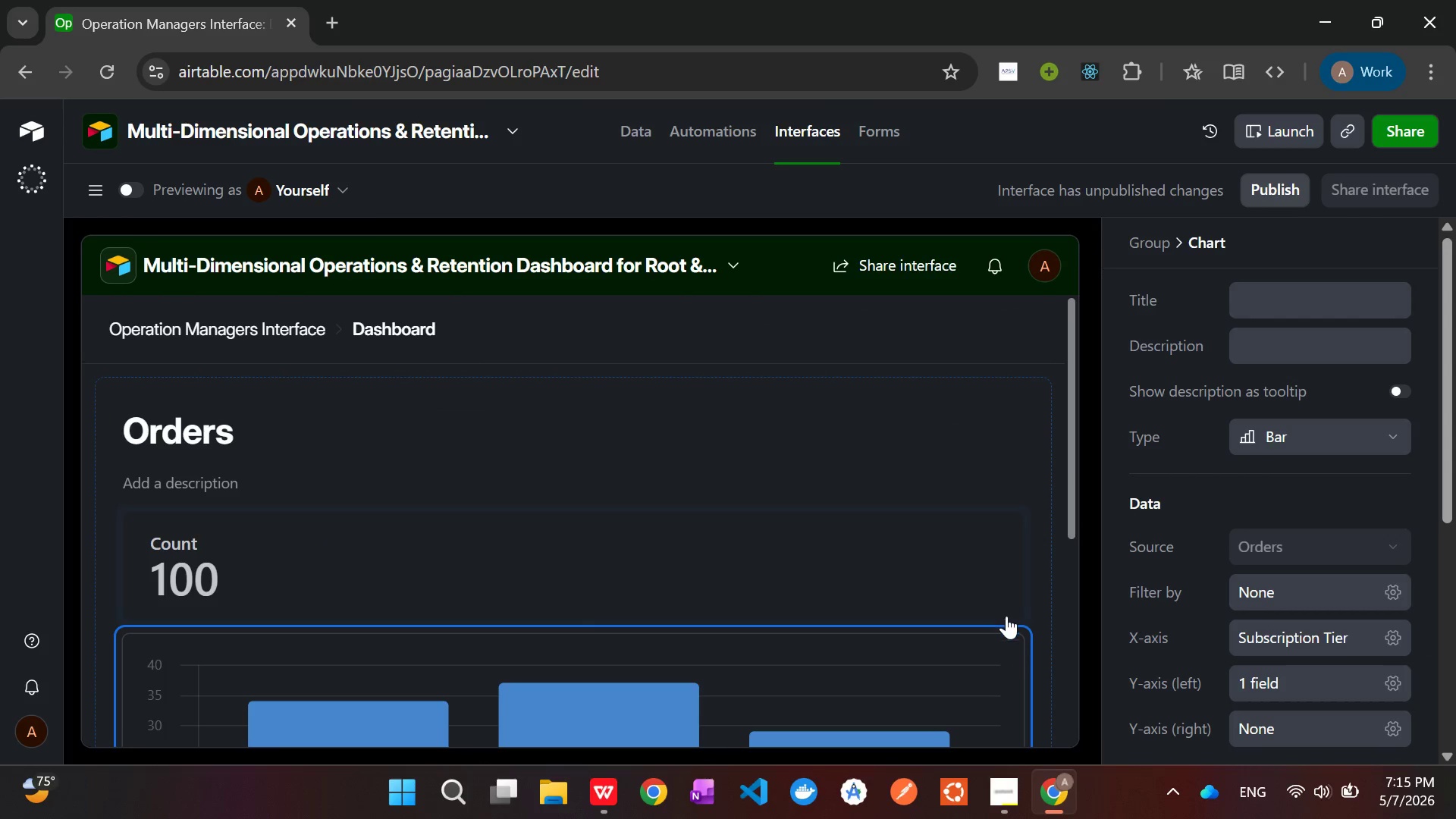 
mouse_move([1016, 633])
 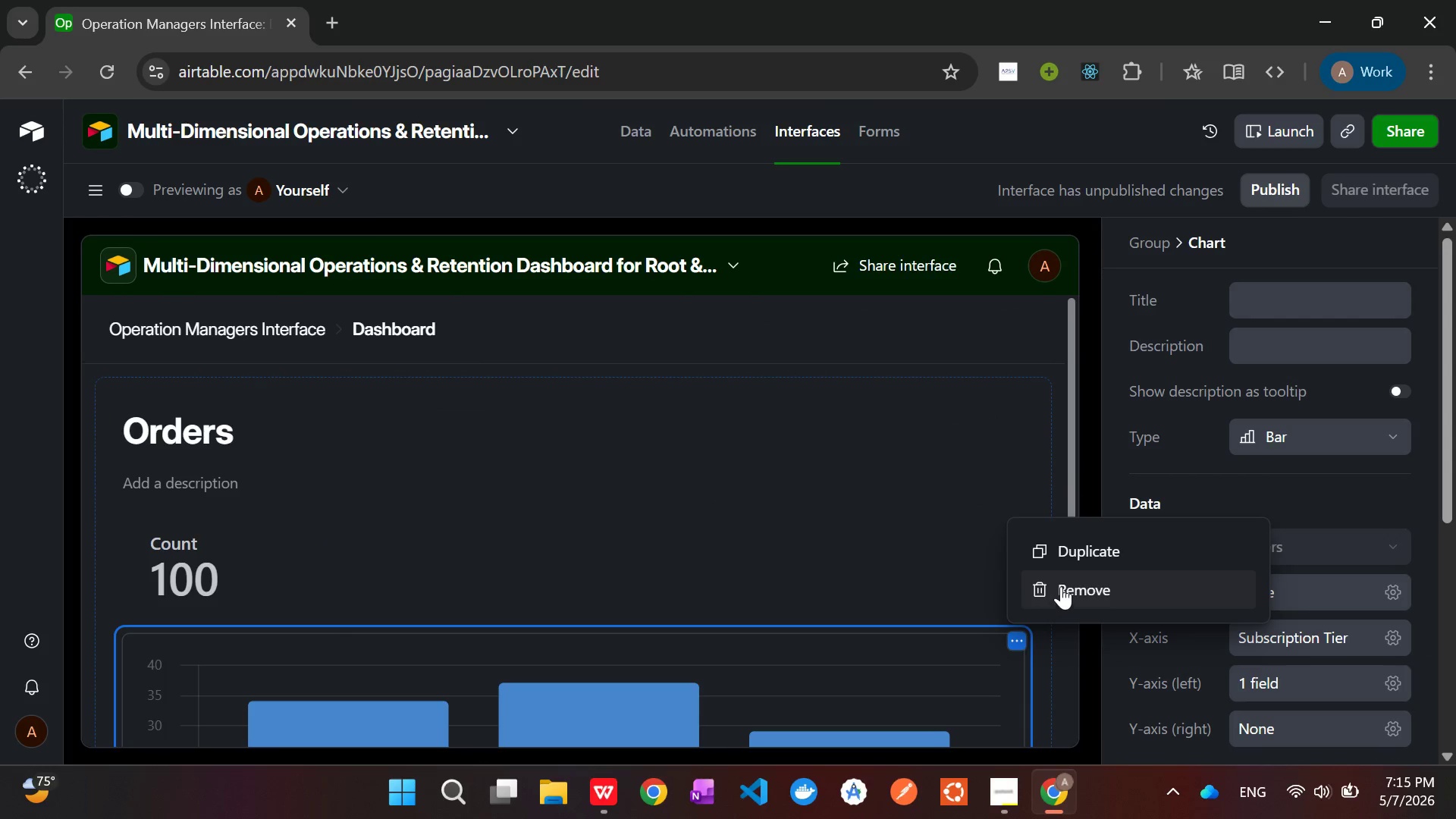 
left_click([1061, 586])
 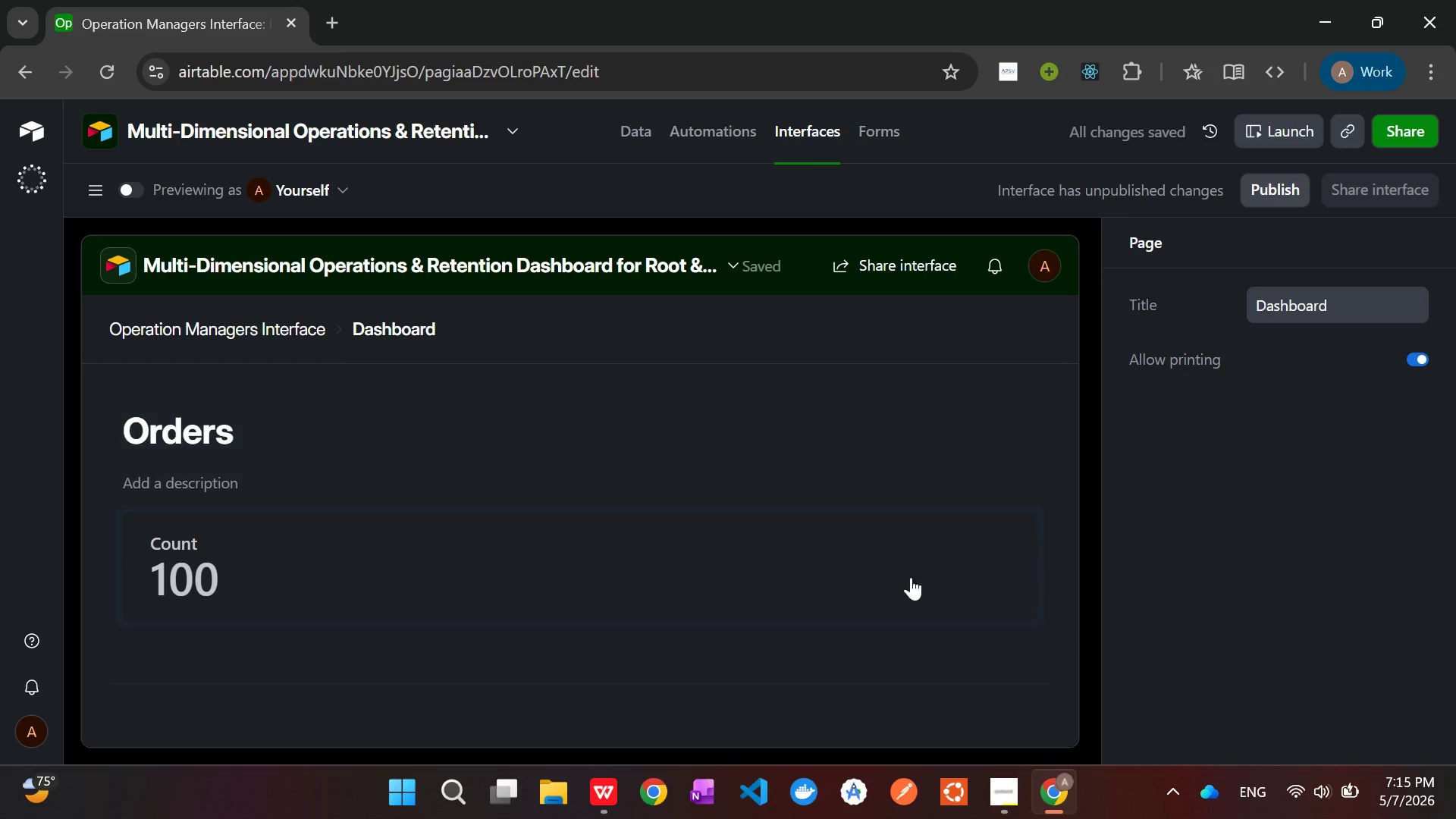 
left_click([196, 557])
 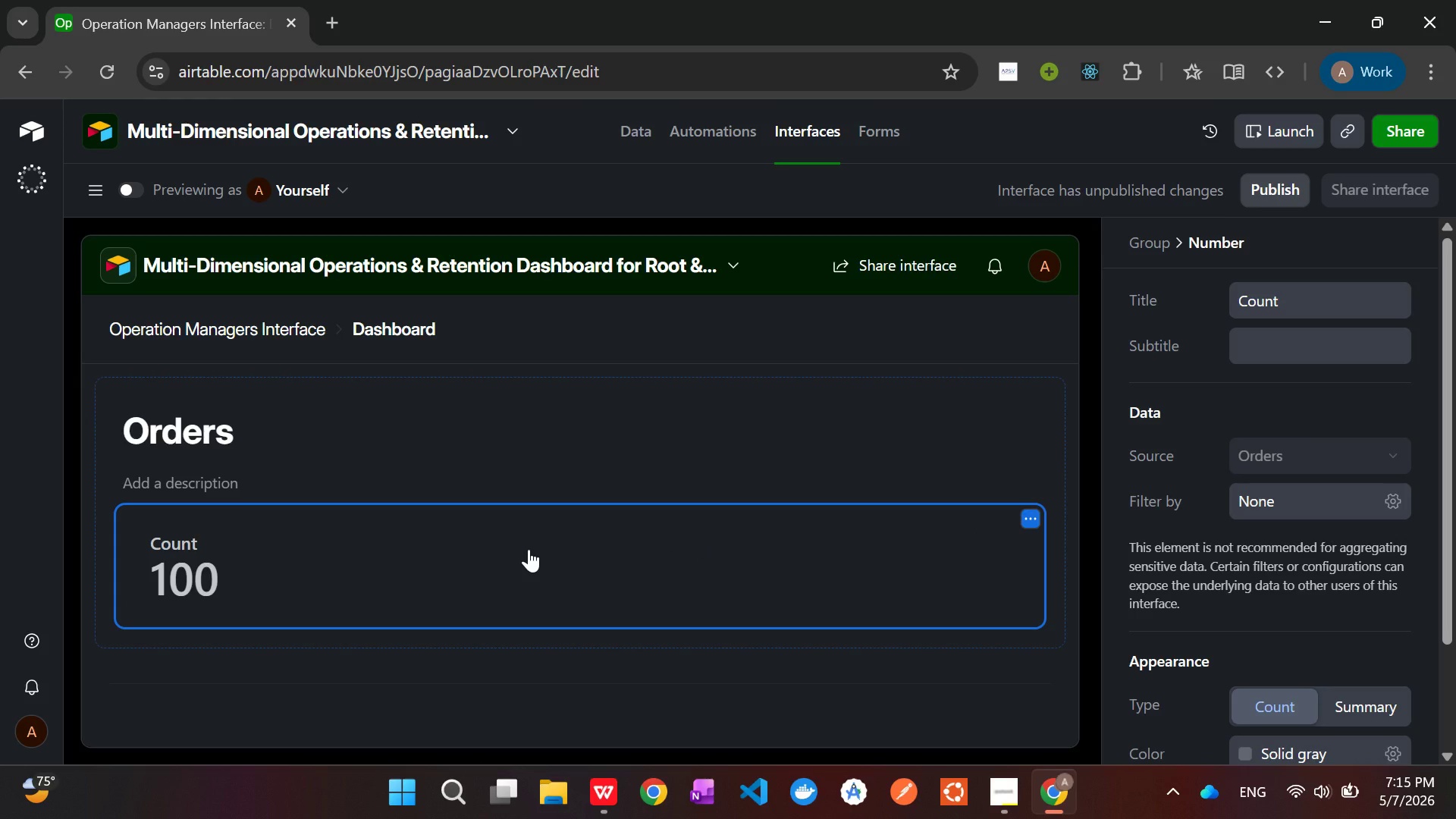 
wait(5.31)
 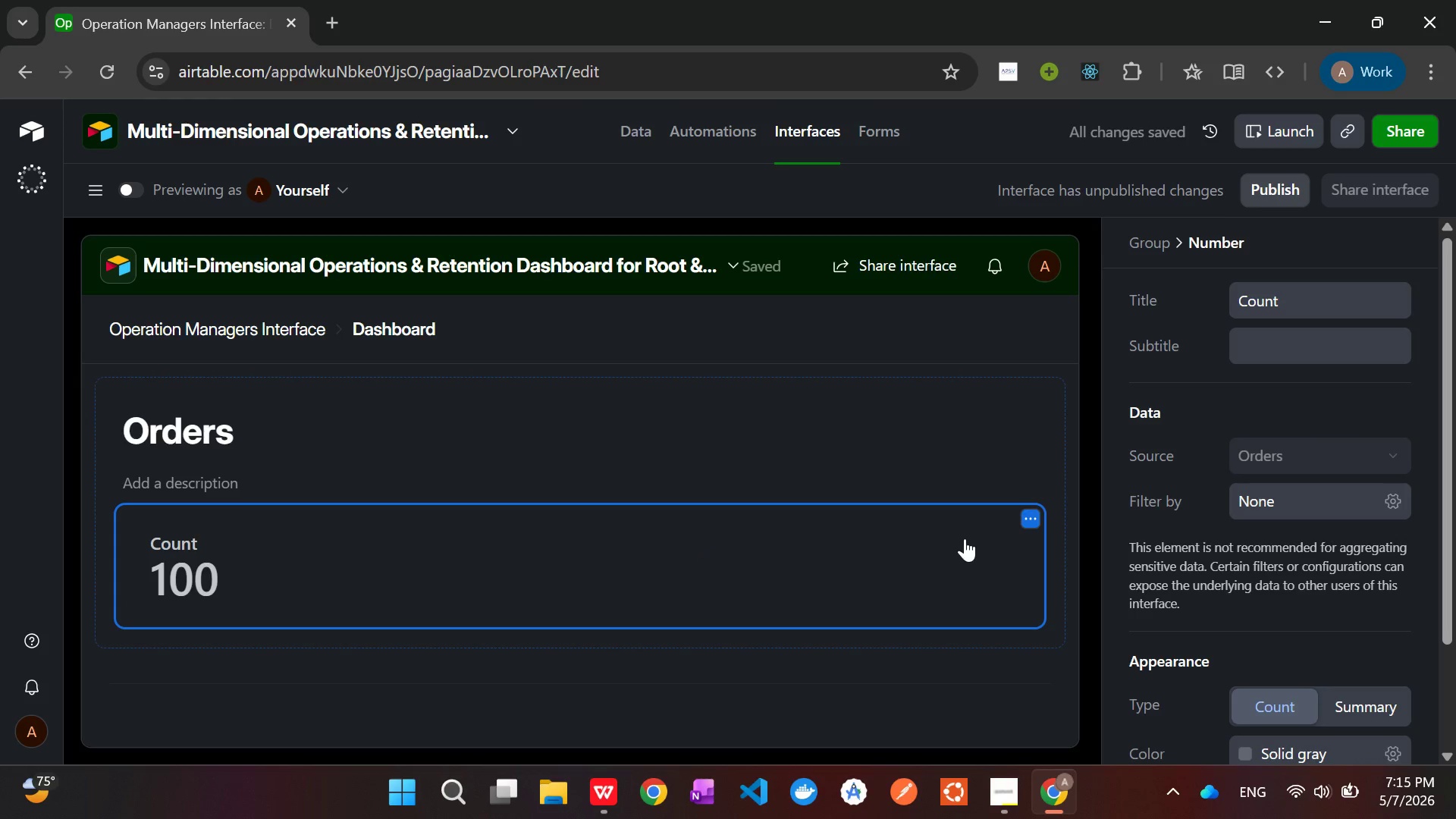 
left_click([1029, 514])
 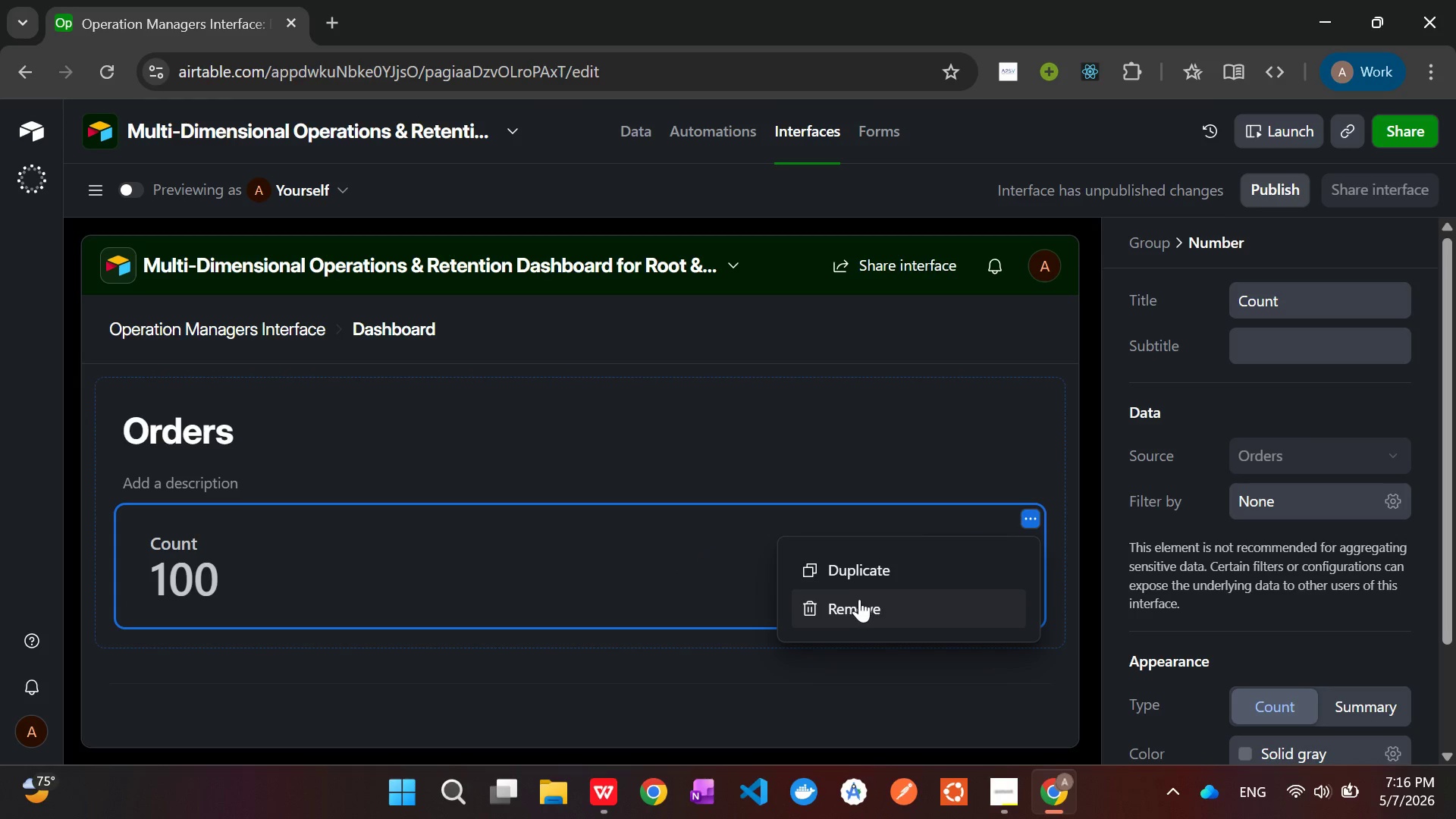 
left_click([859, 599])
 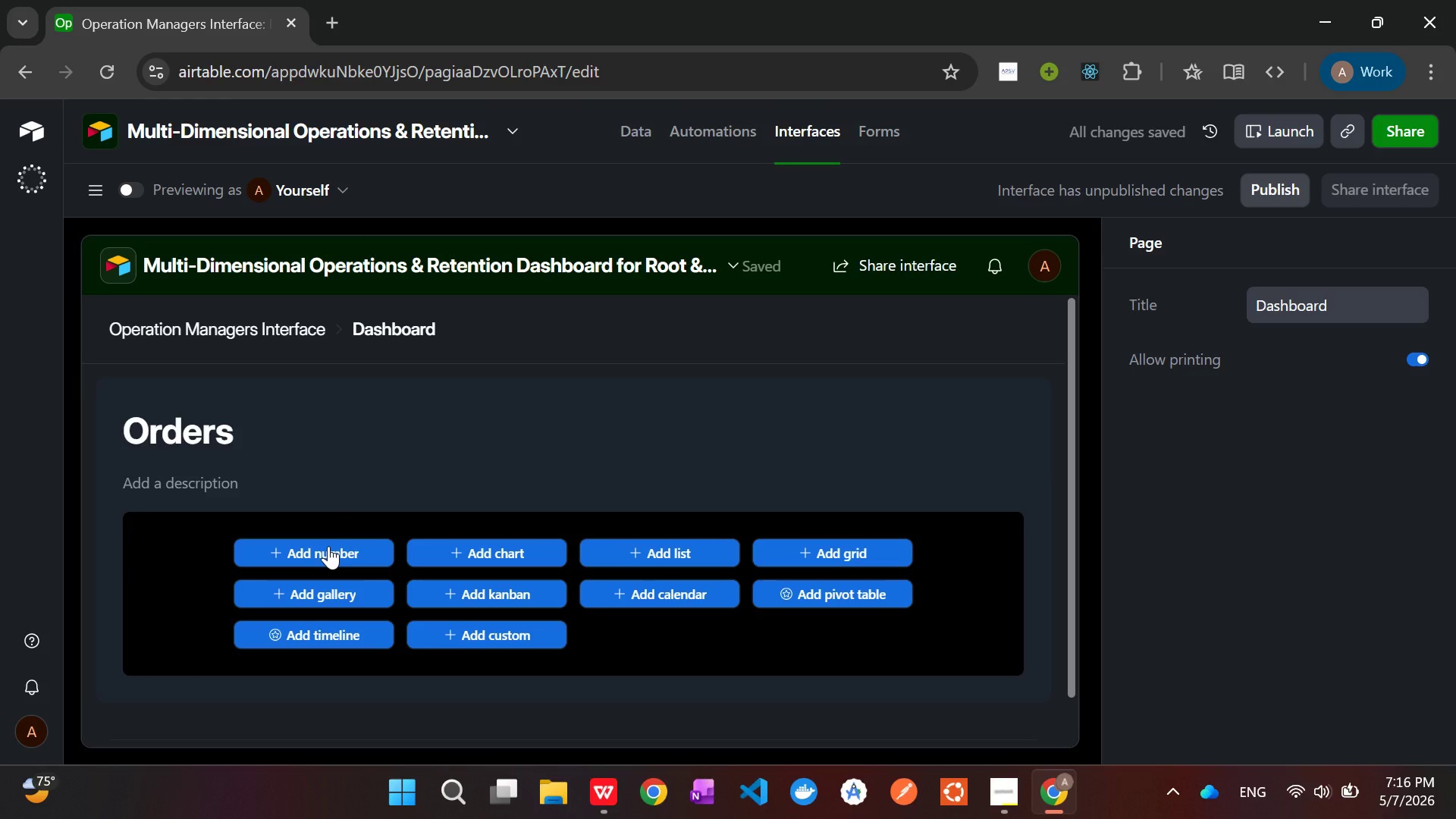 
left_click([163, 481])
 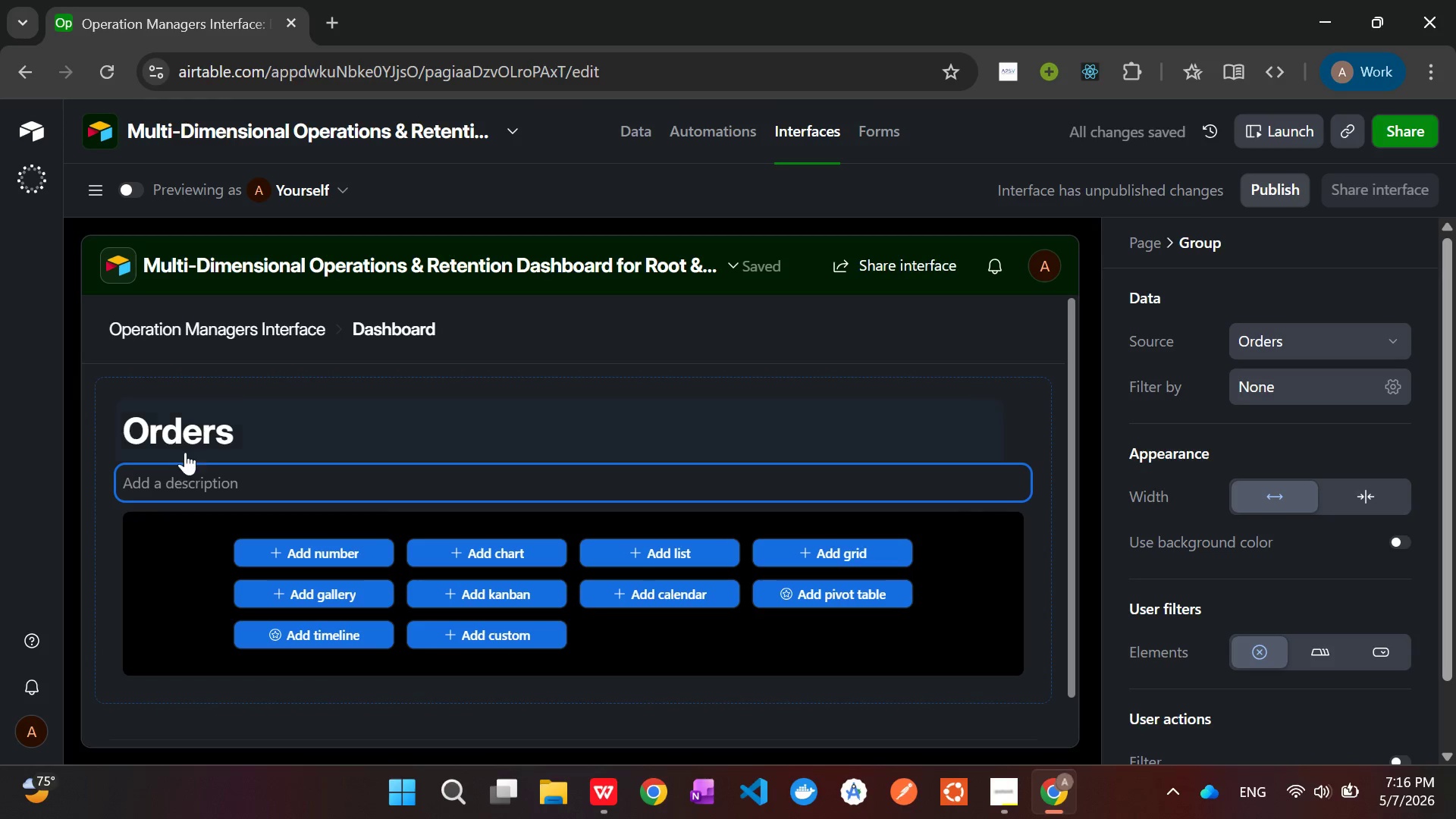 
left_click([184, 429])
 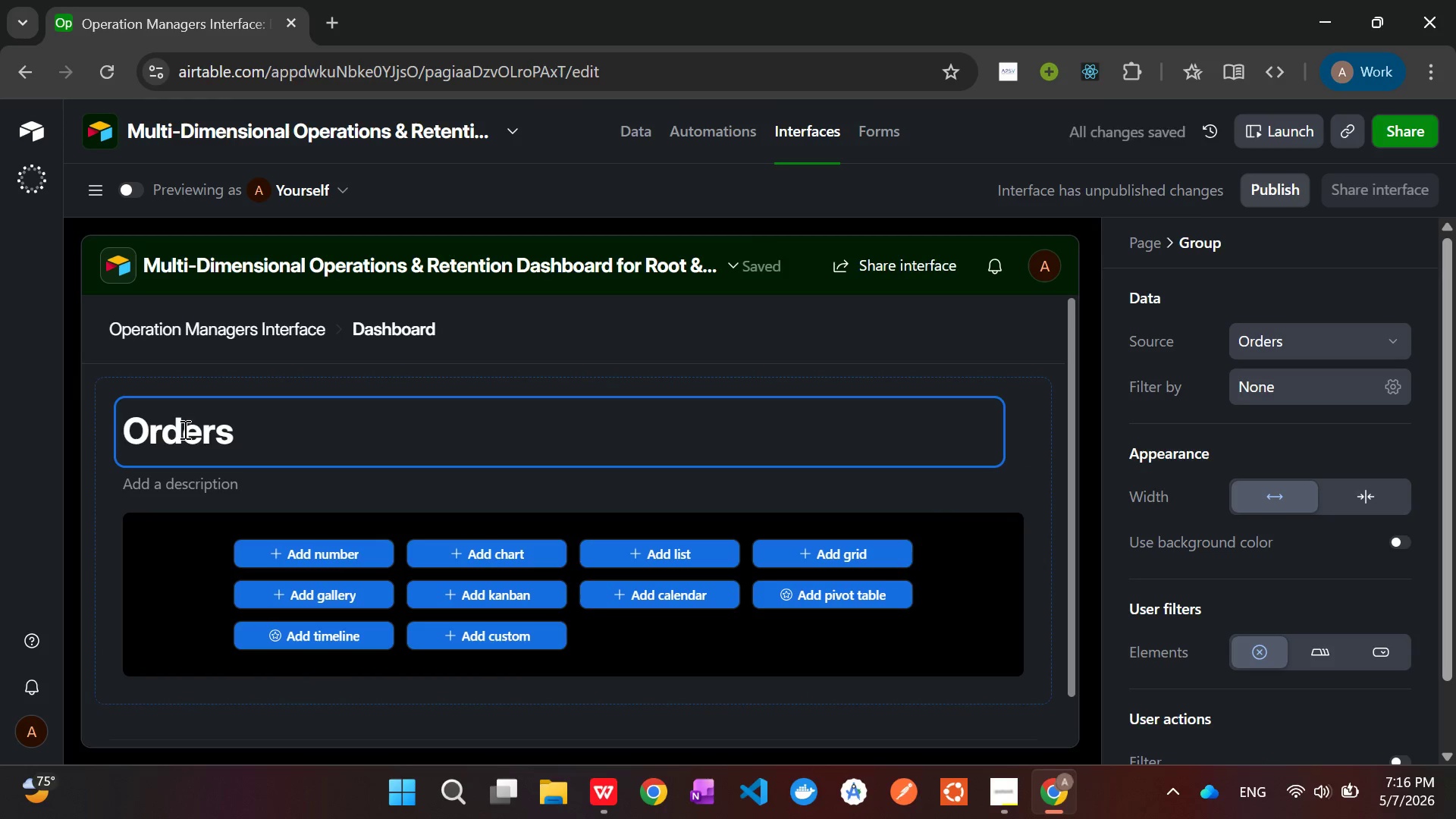 
double_click([184, 429])
 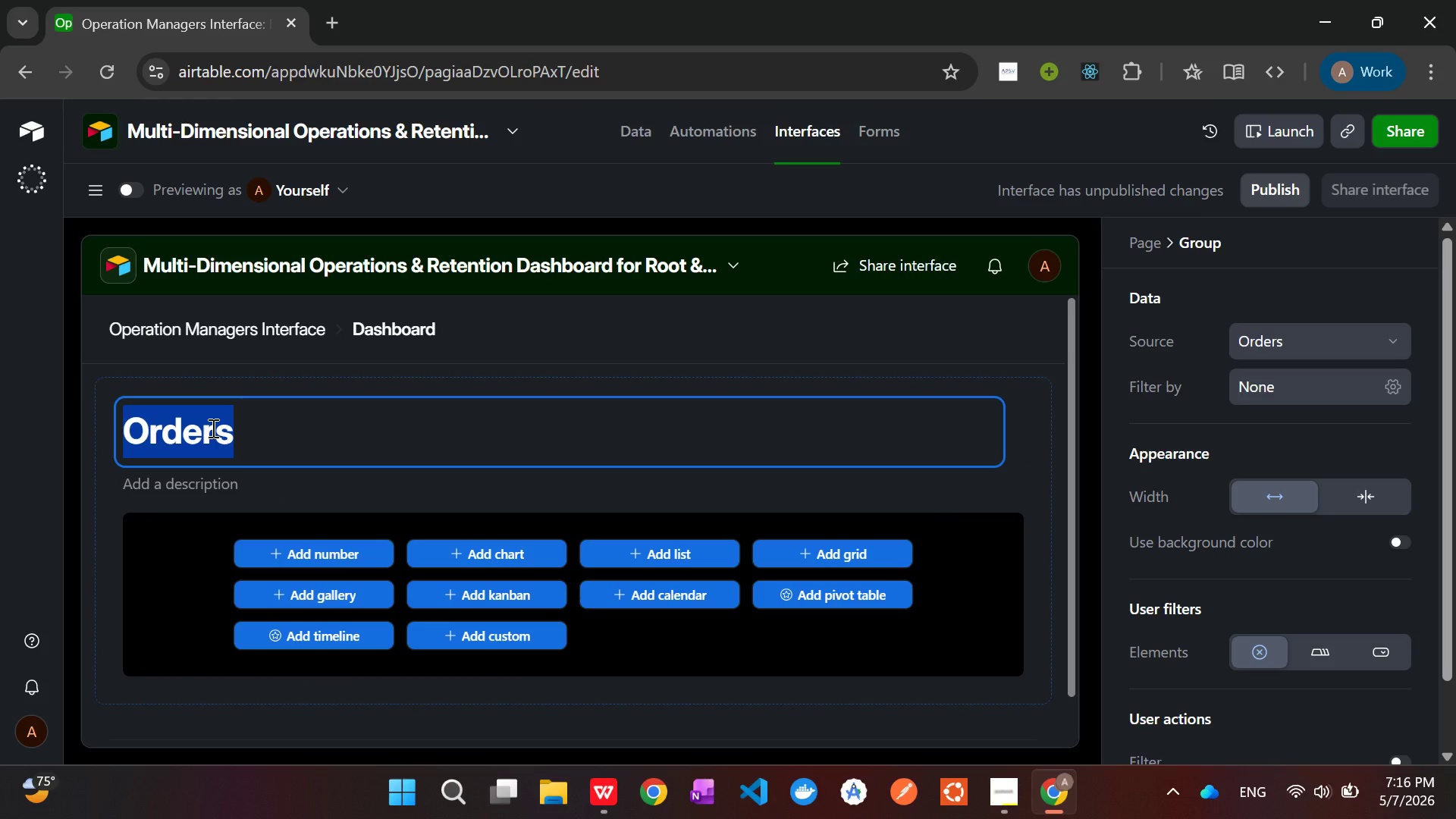 
key(Backspace)
 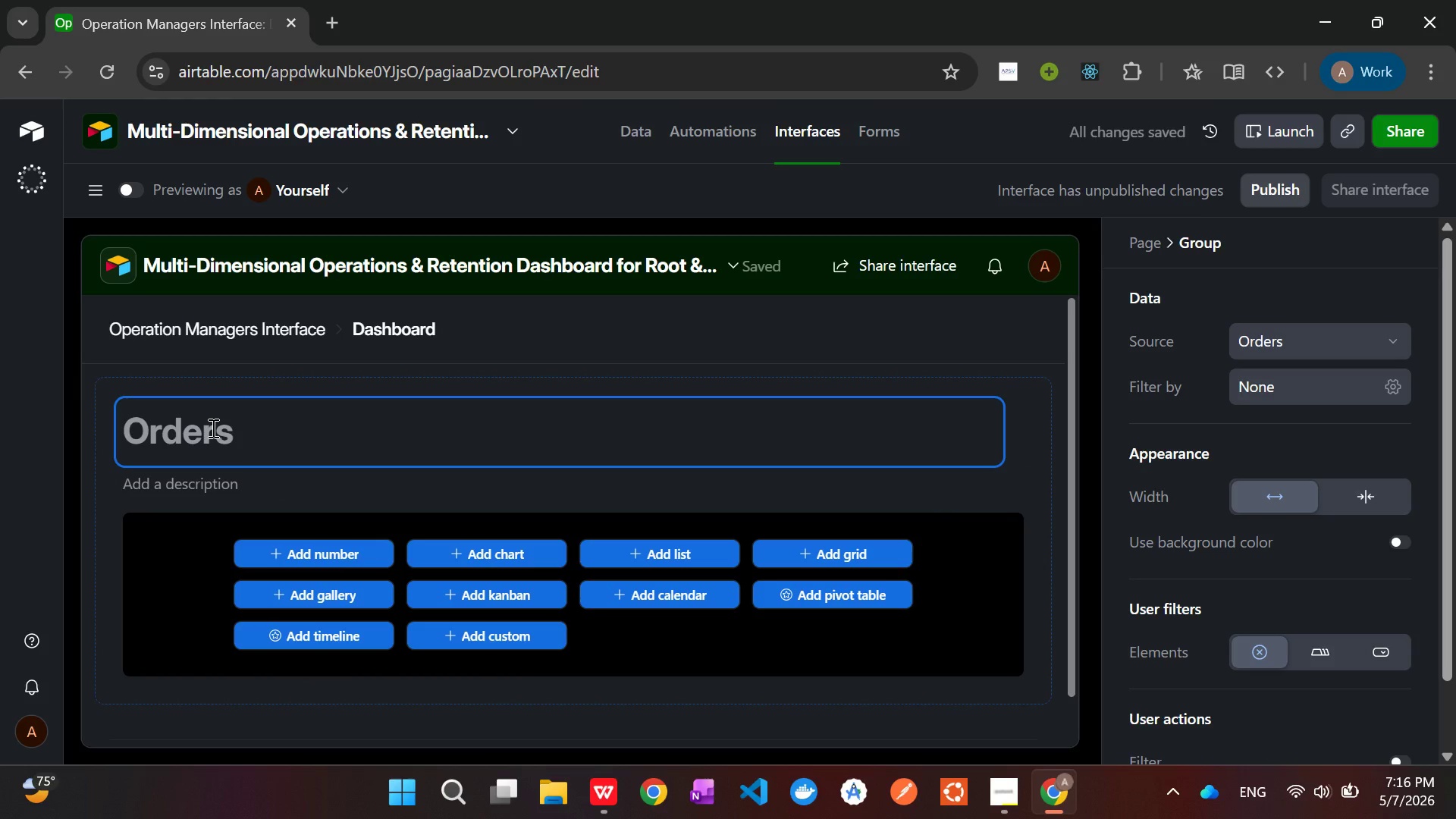 
key(Alt+AltLeft)
 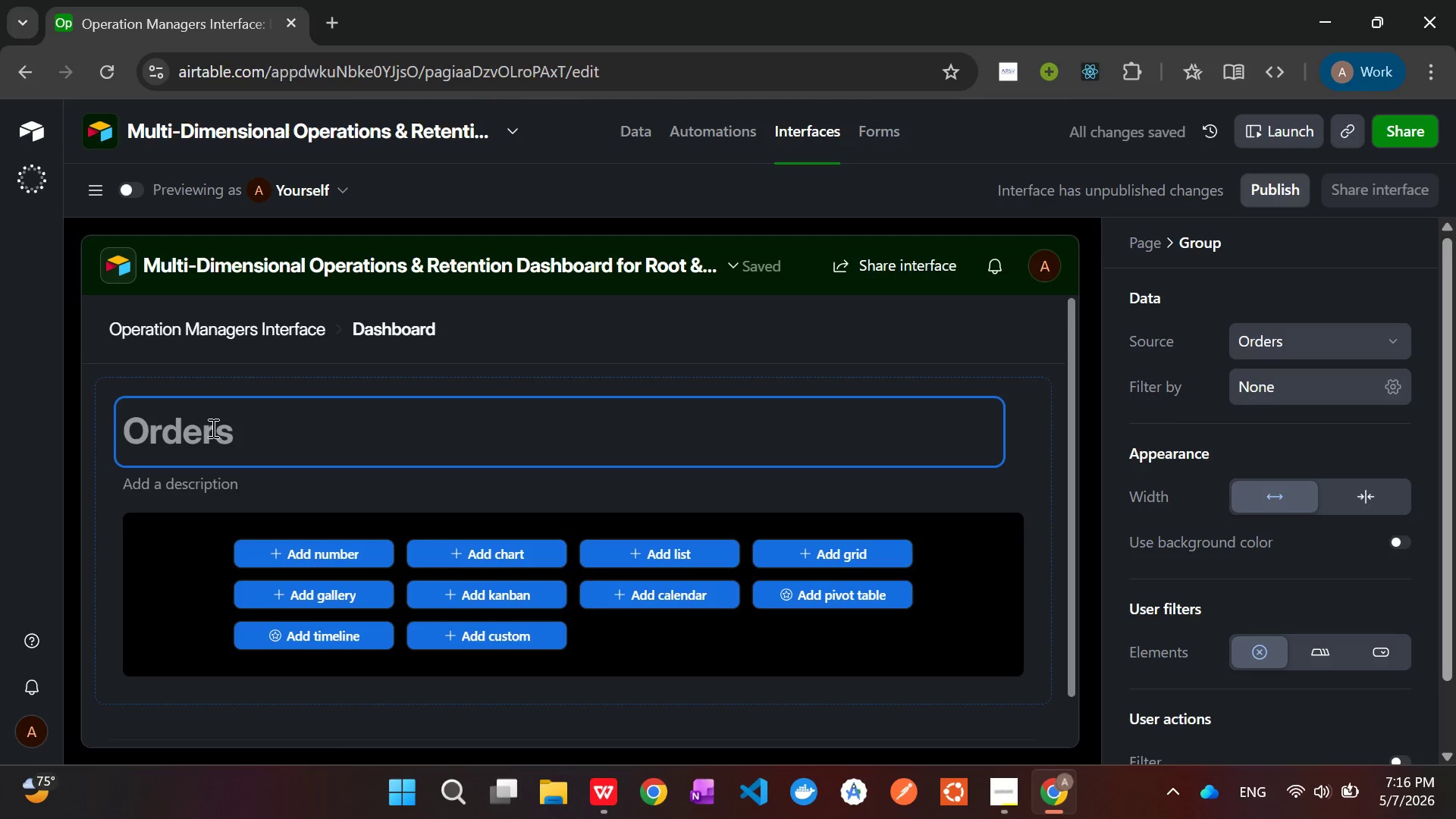 
key(Alt+Tab)